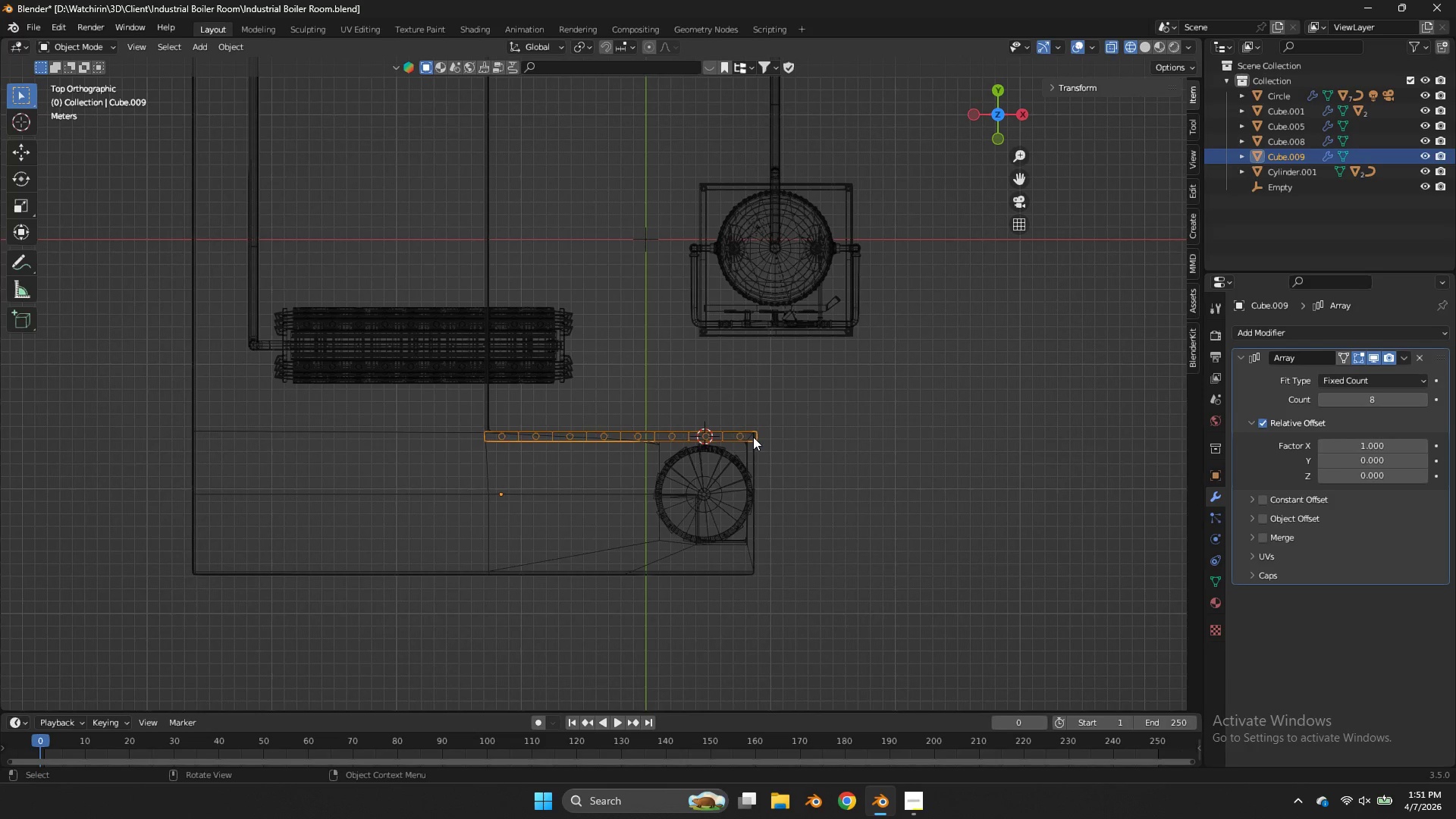 
scroll: coordinate [815, 432], scroll_direction: up, amount: 1.0
 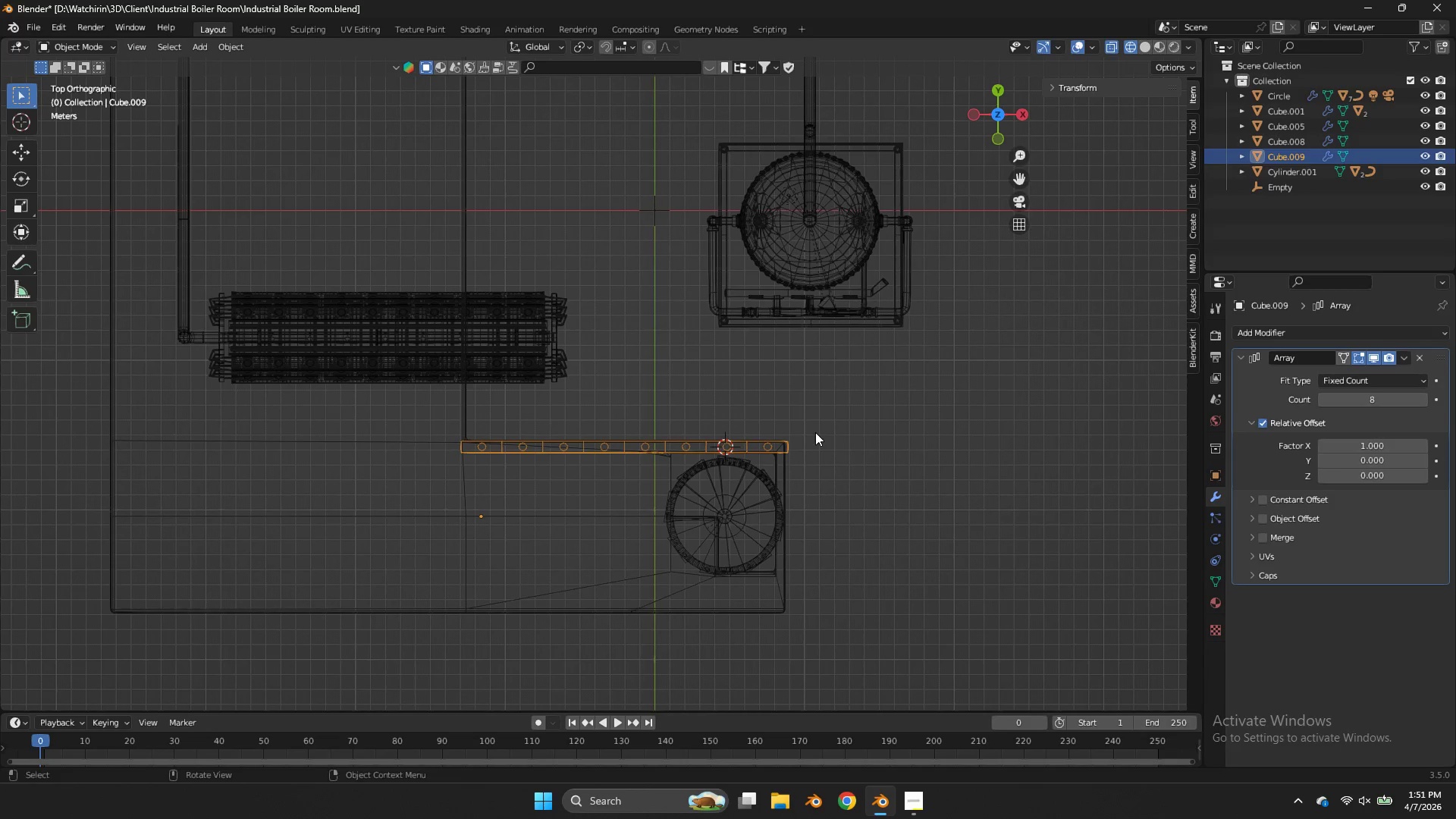 
type(gx)
 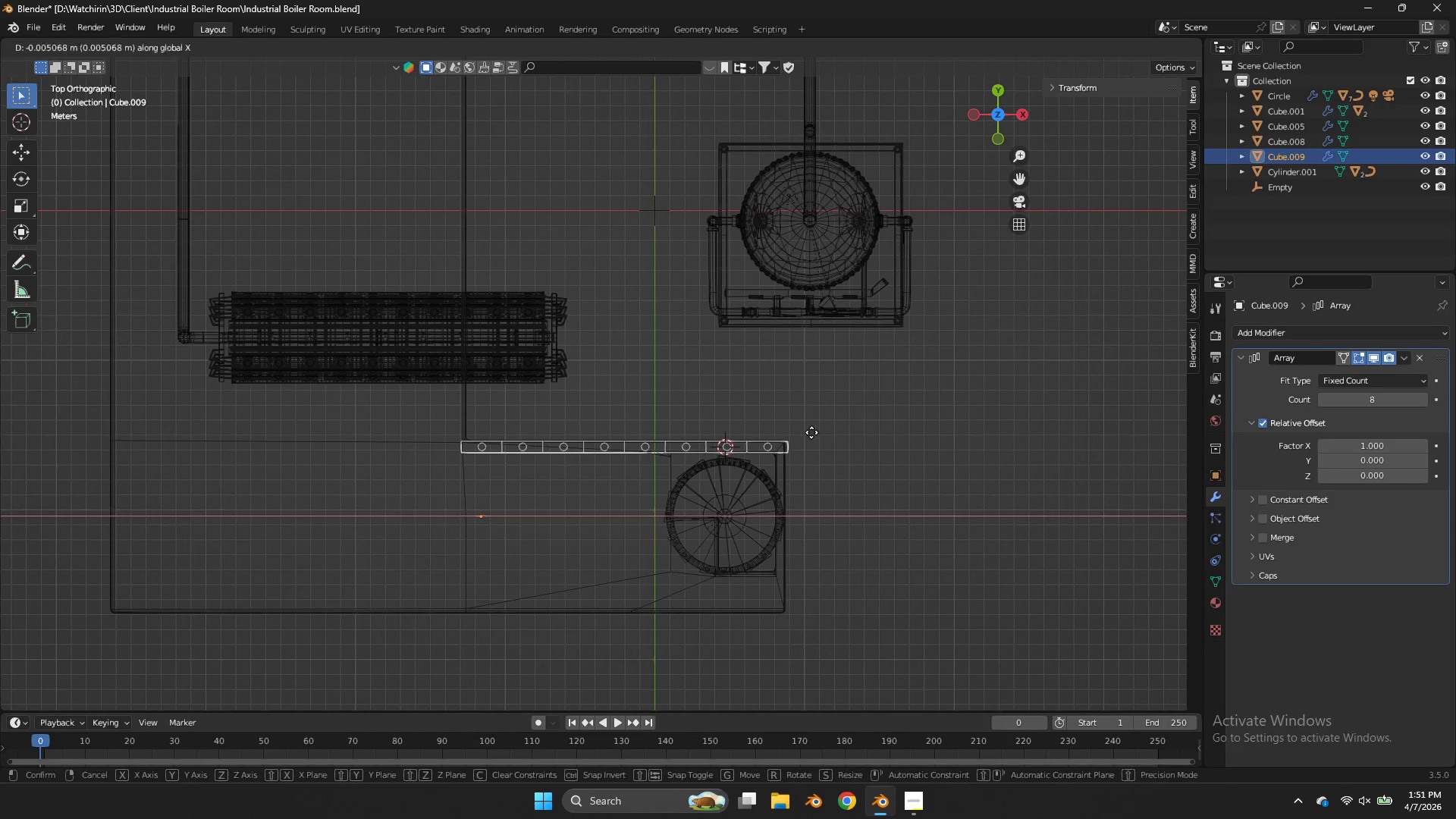 
hold_key(key=ShiftLeft, duration=0.7)
left_click([729, 432])
 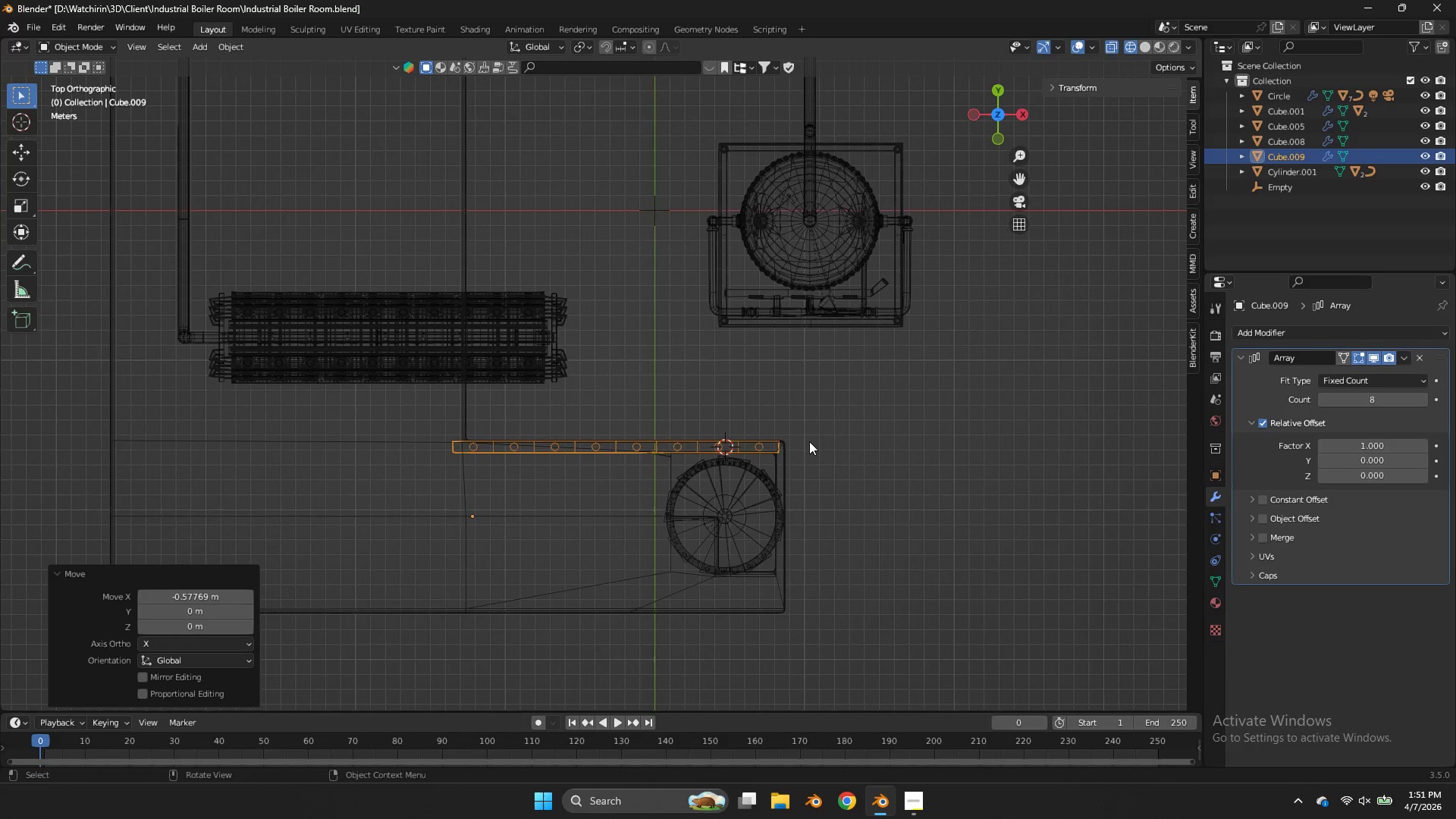 
key(Control+ControlLeft)
 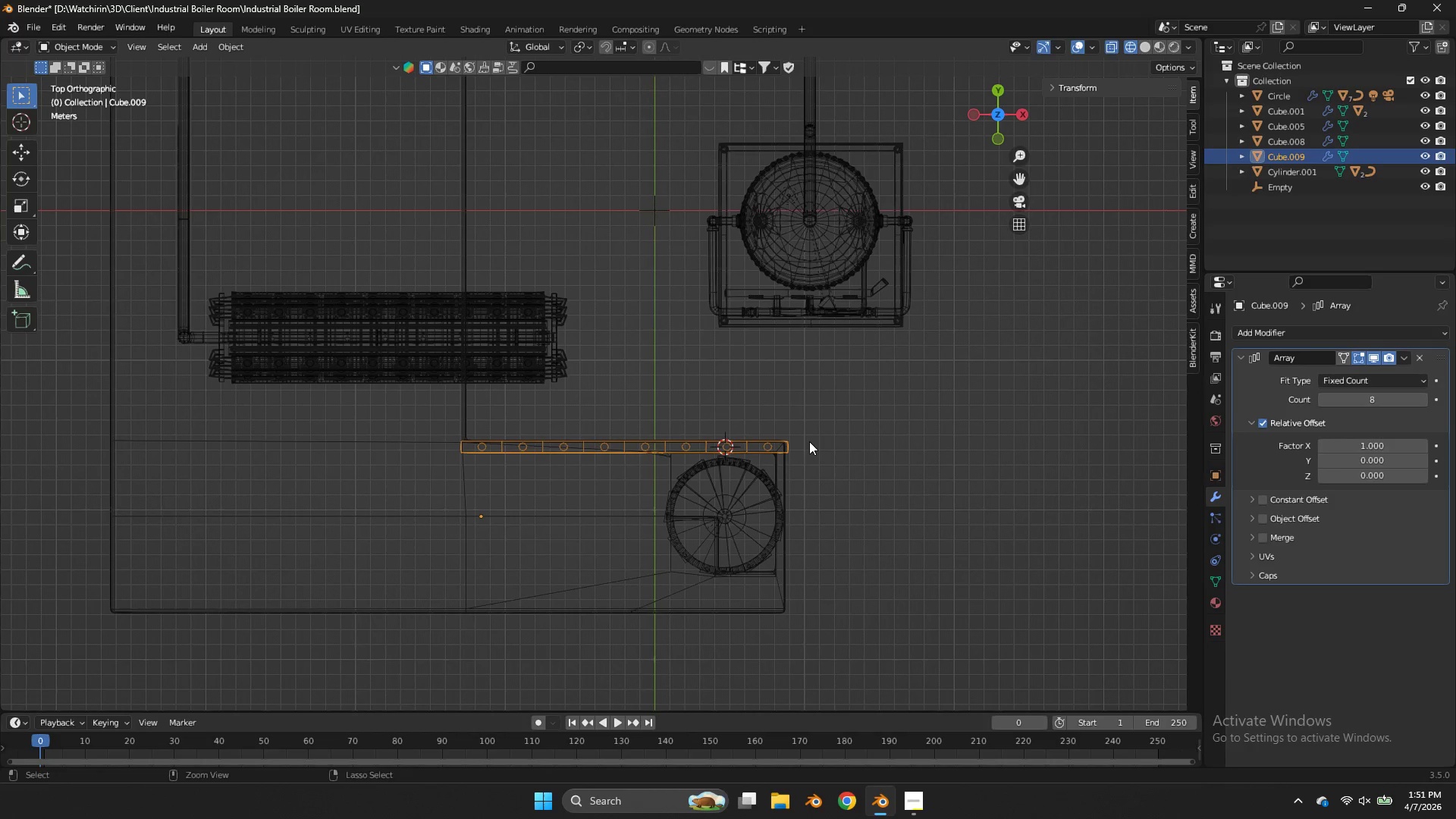 
key(Control+Z)
 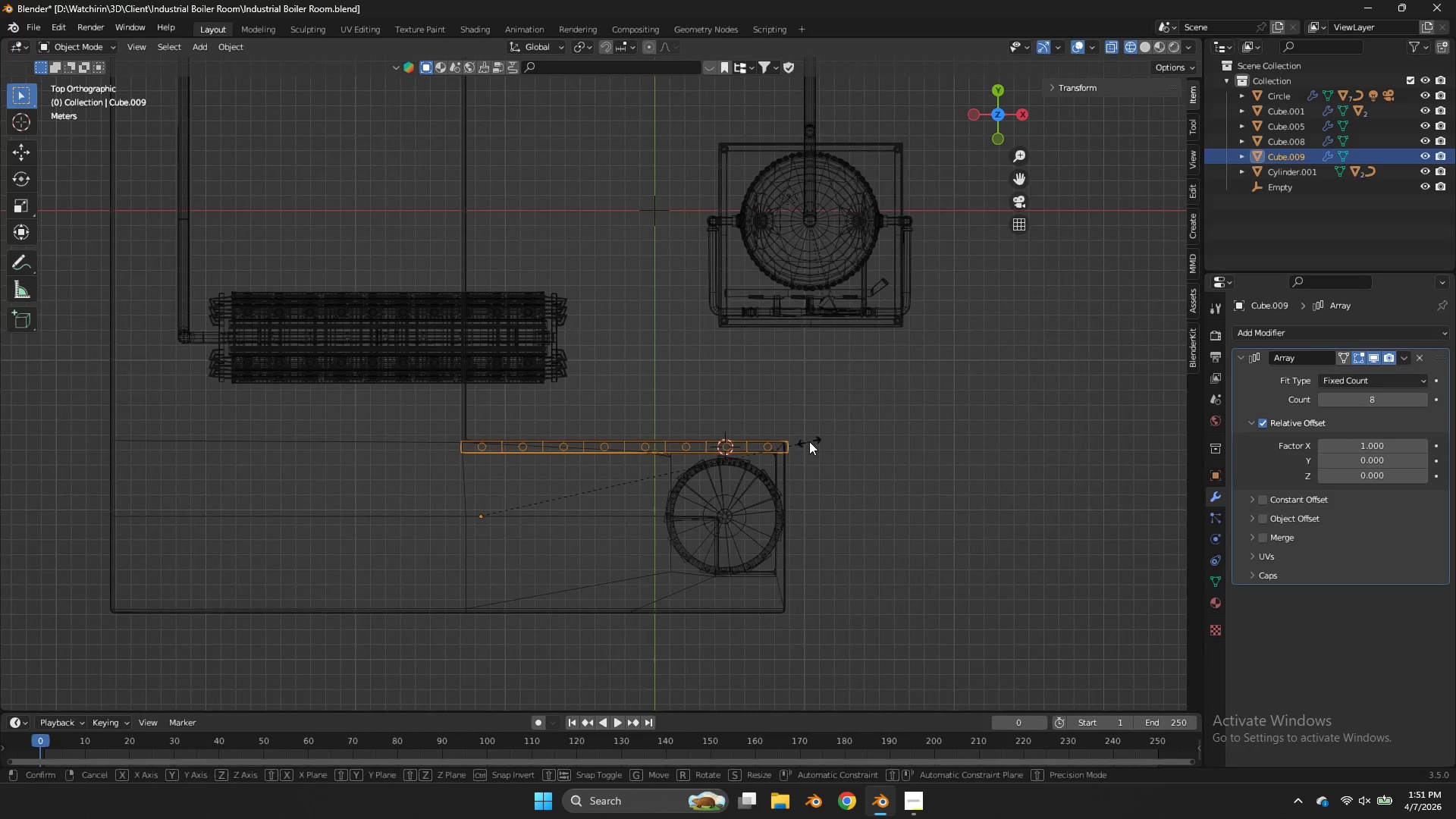 
key(S)
 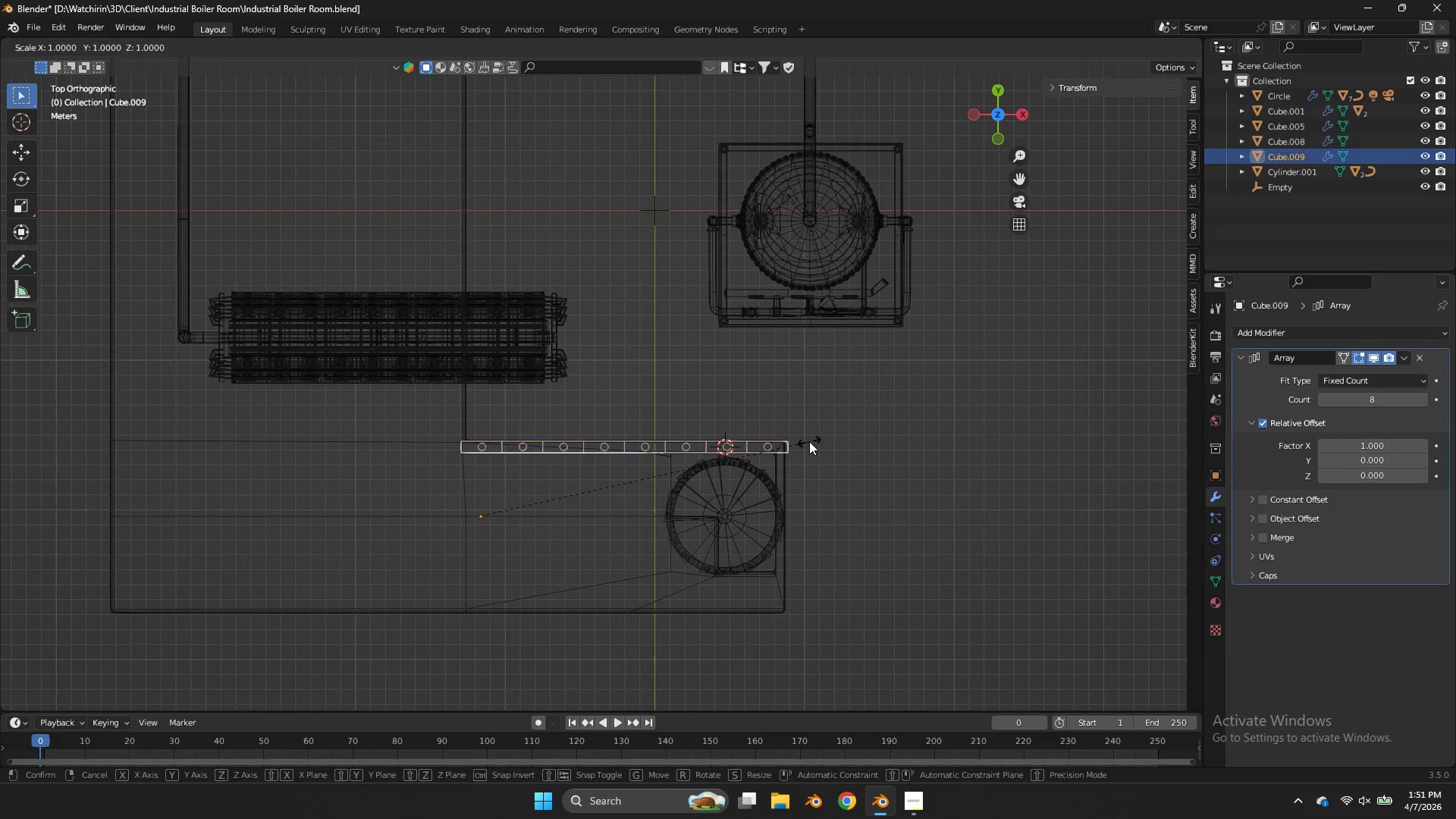 
hold_key(key=ShiftLeft, duration=1.31)
left_click([918, 431])
 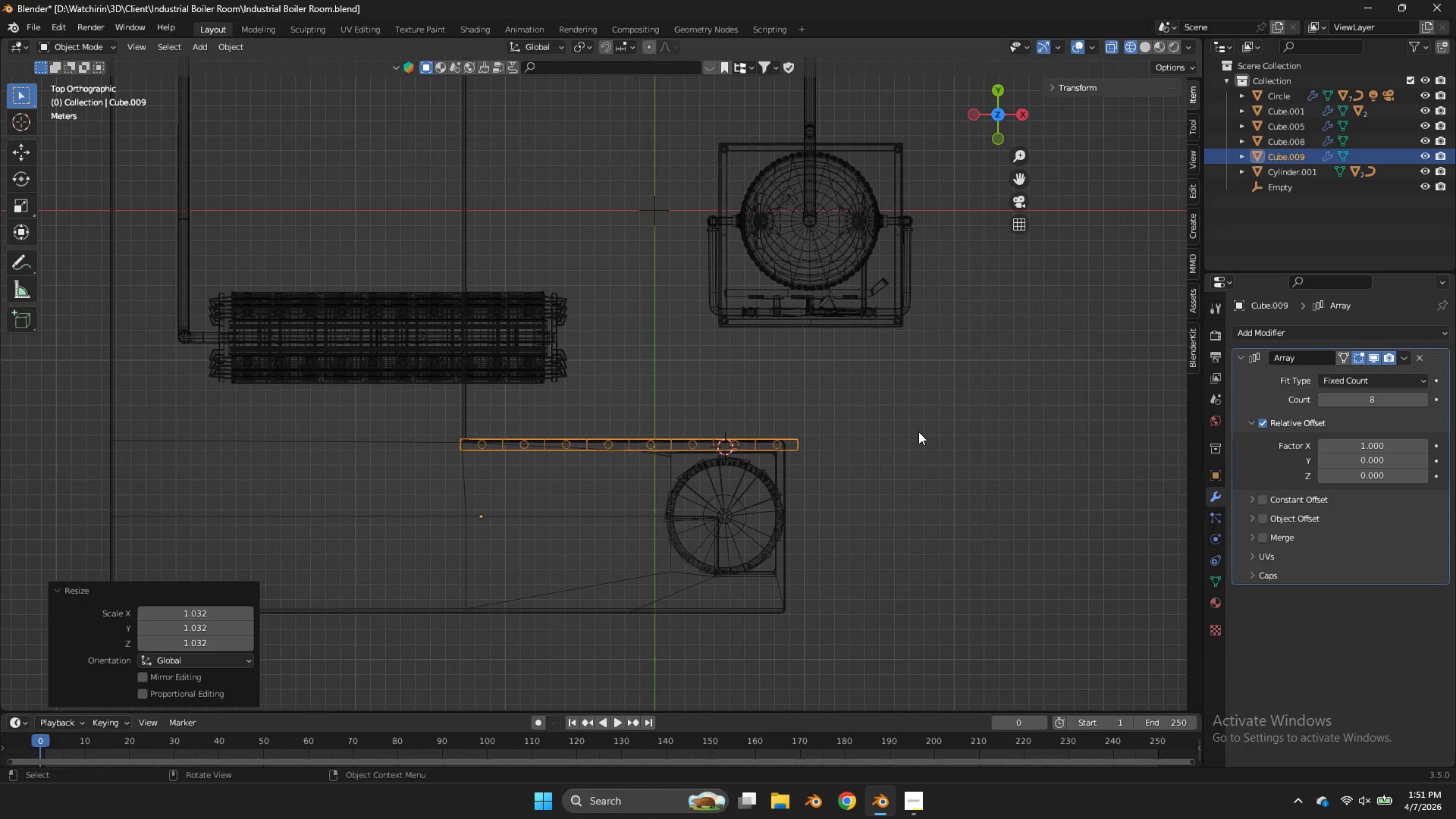 
type(gx)
 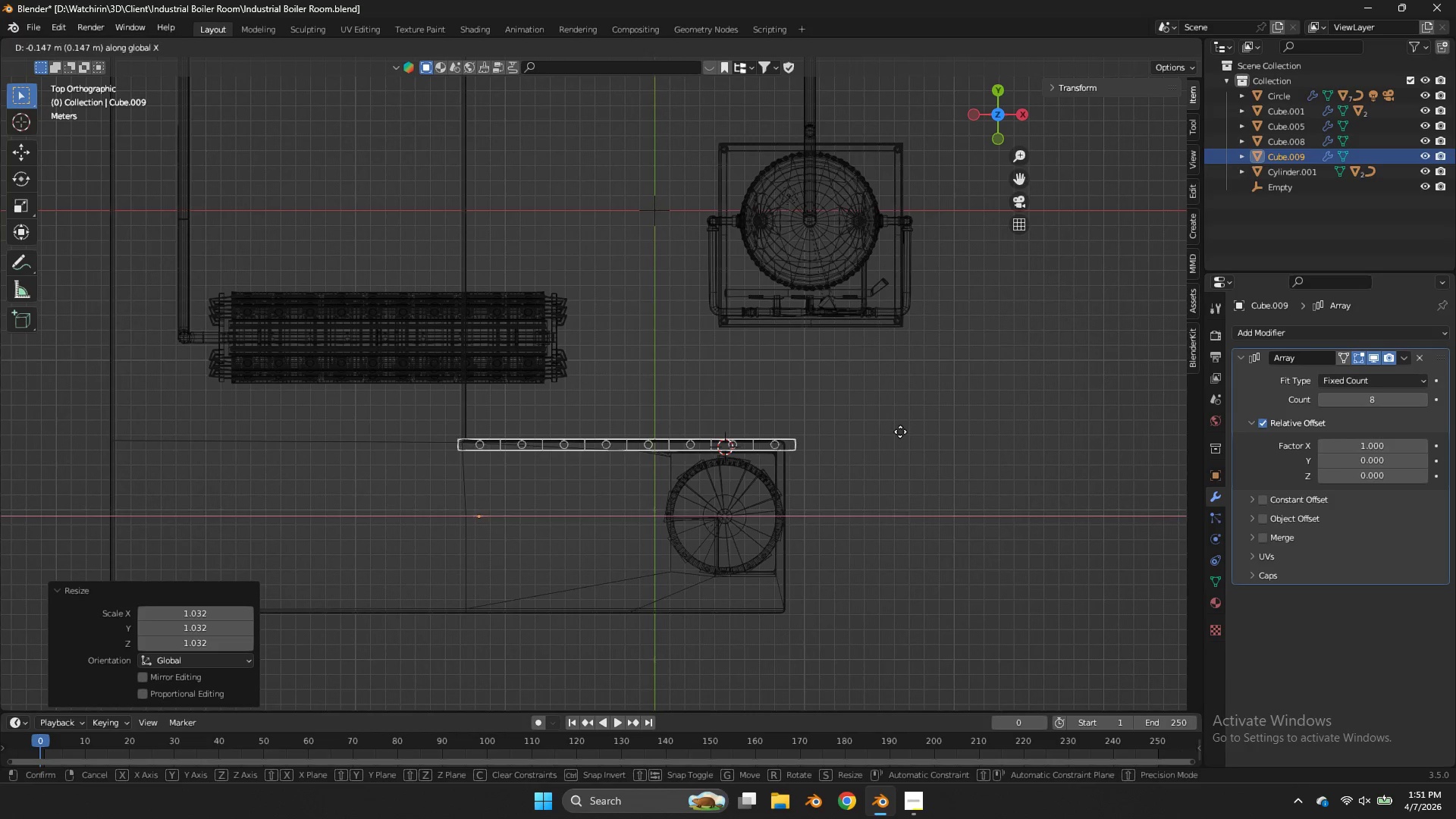 
hold_key(key=ShiftLeft, duration=0.78)
 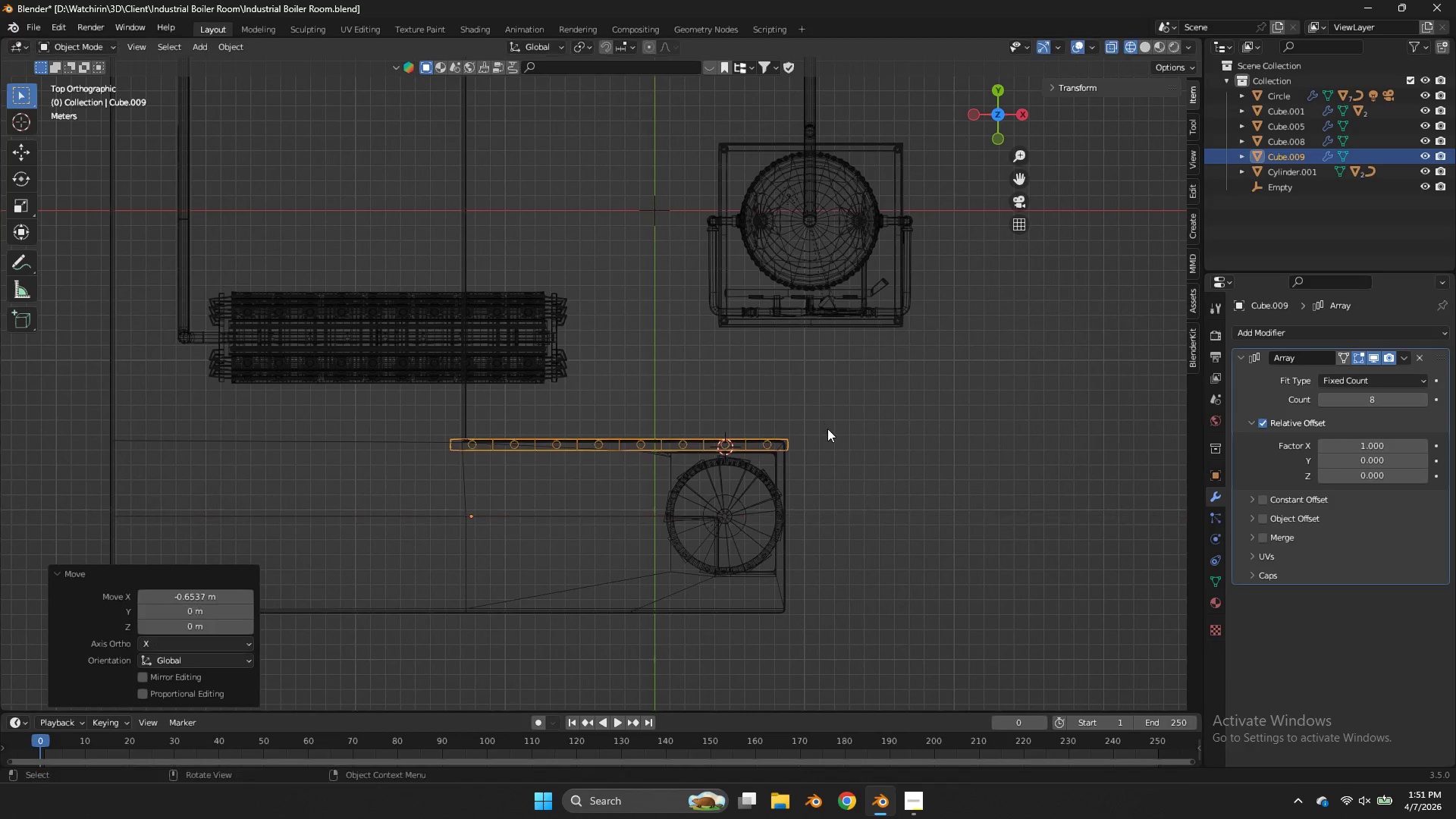 
left_click([827, 428])
 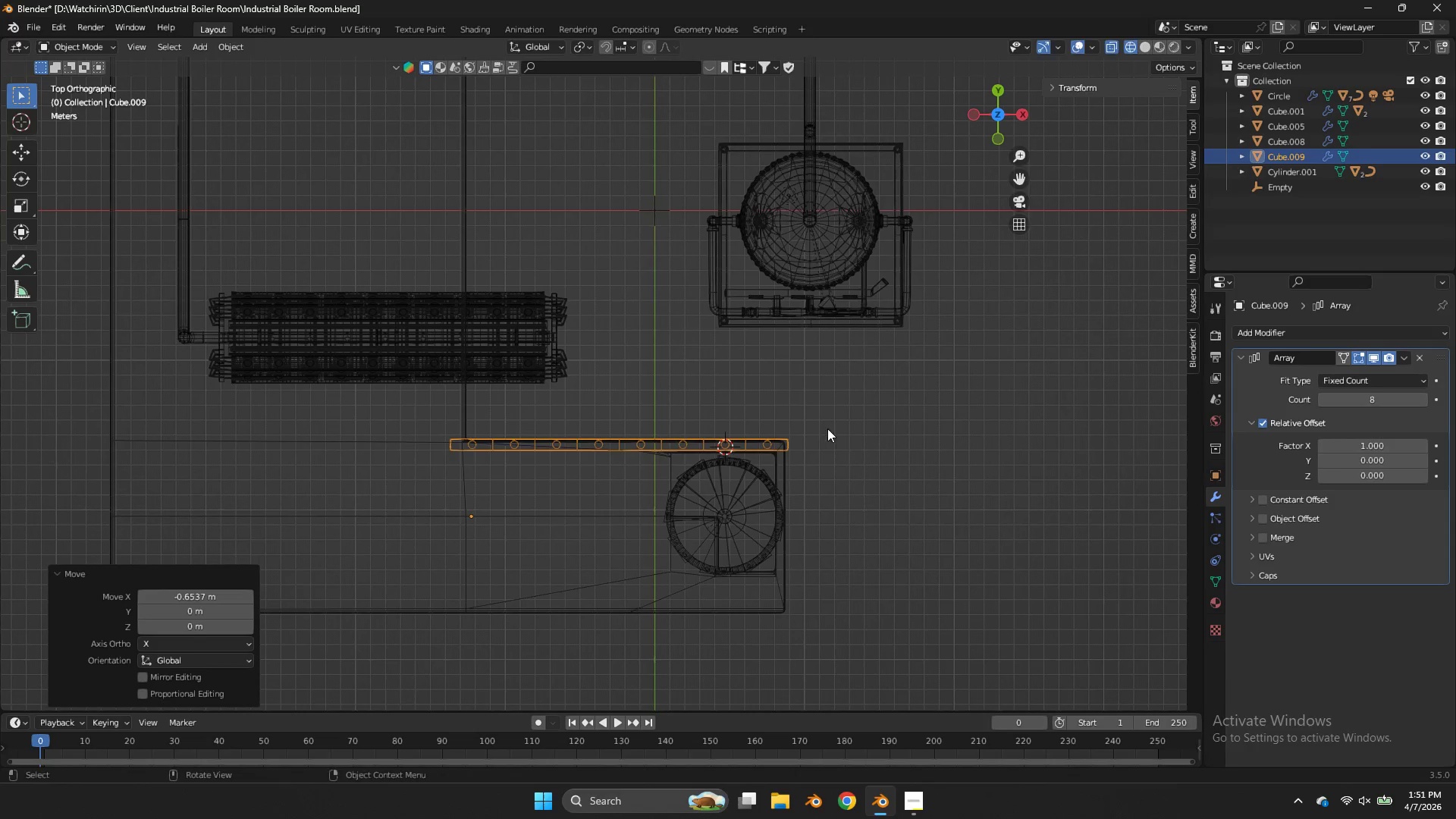 
key(G)
 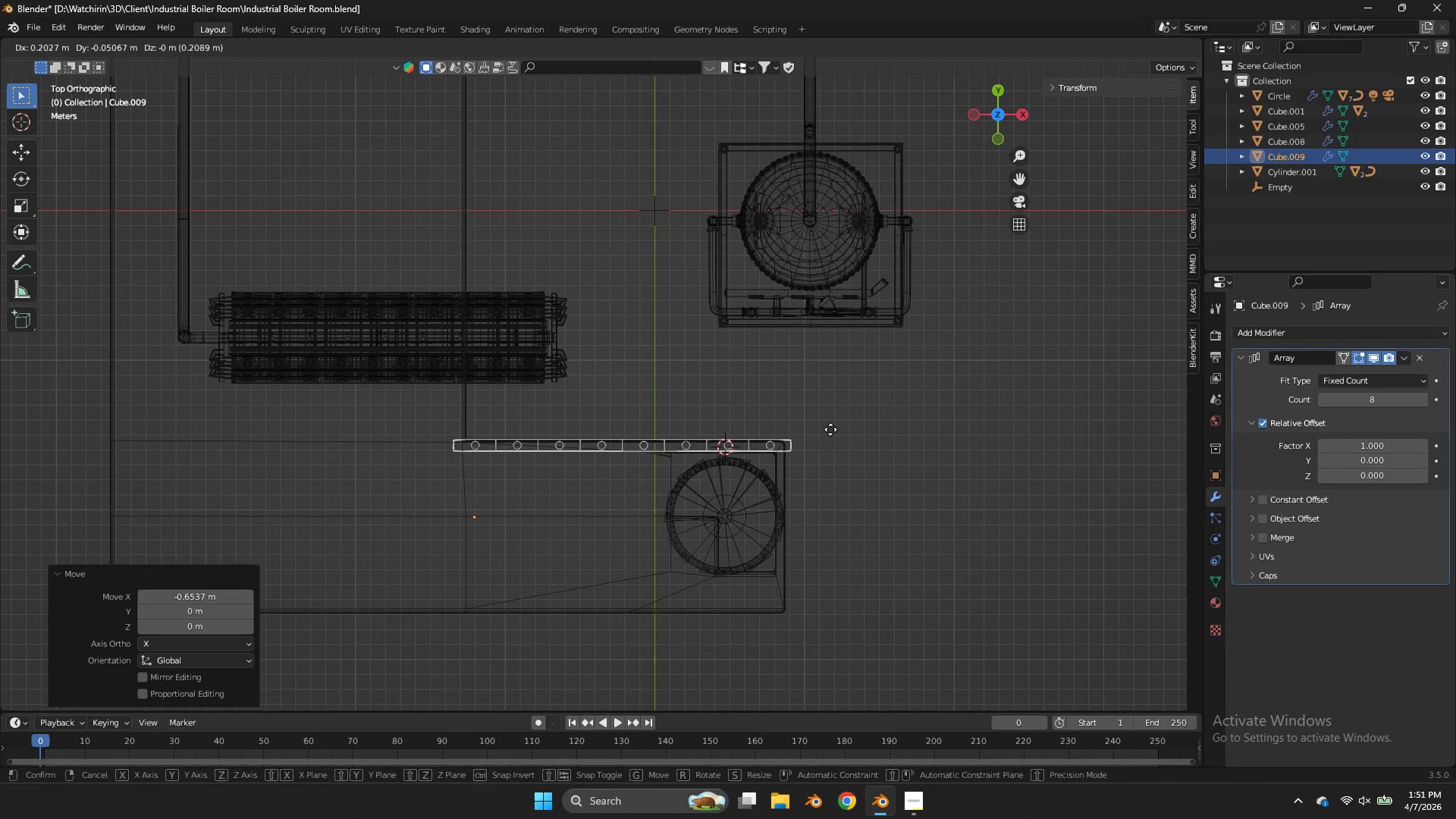 
hold_key(key=ShiftLeft, duration=2.25)
left_click([768, 445])
 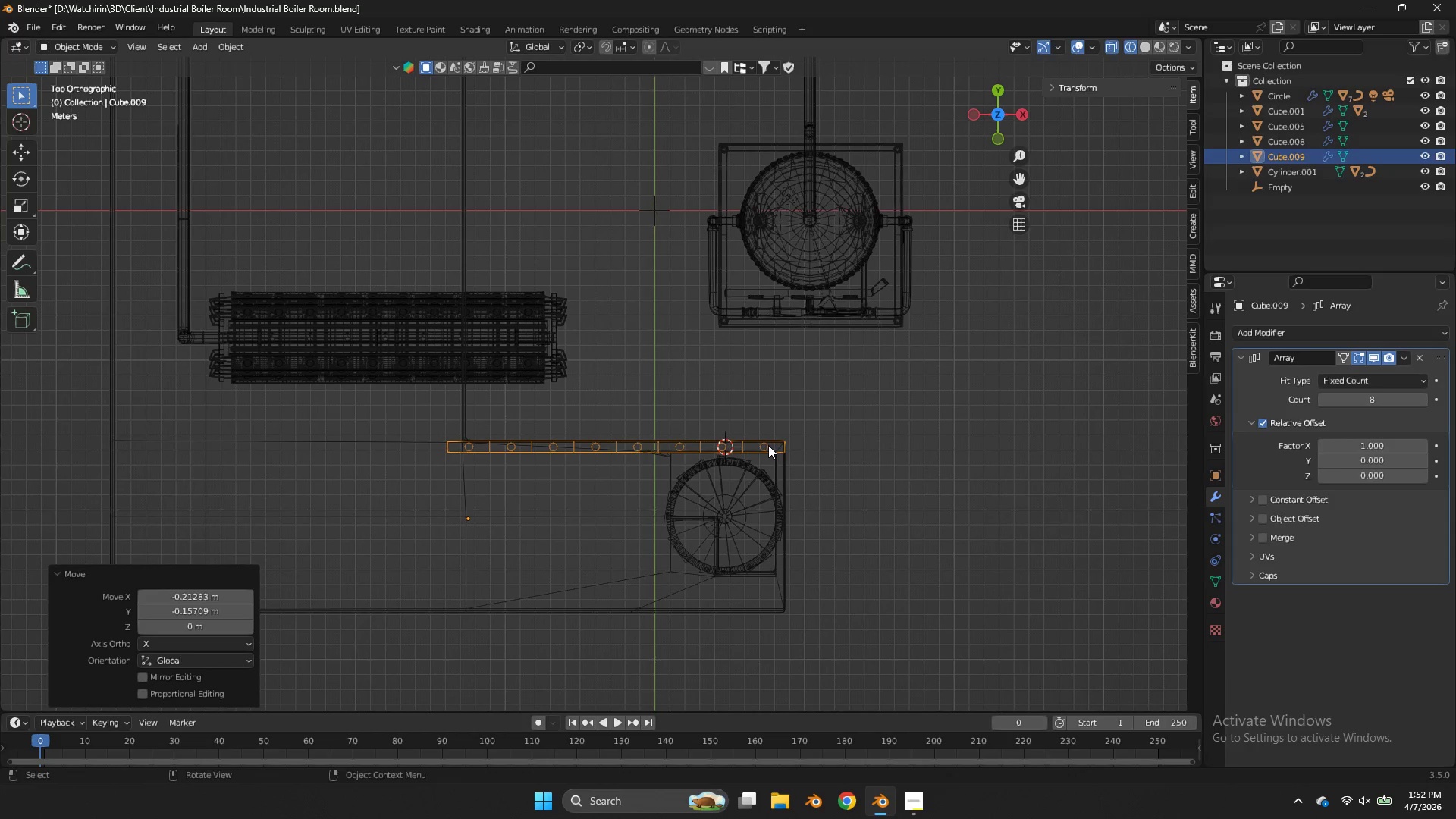 
key(Shift+ShiftLeft)
 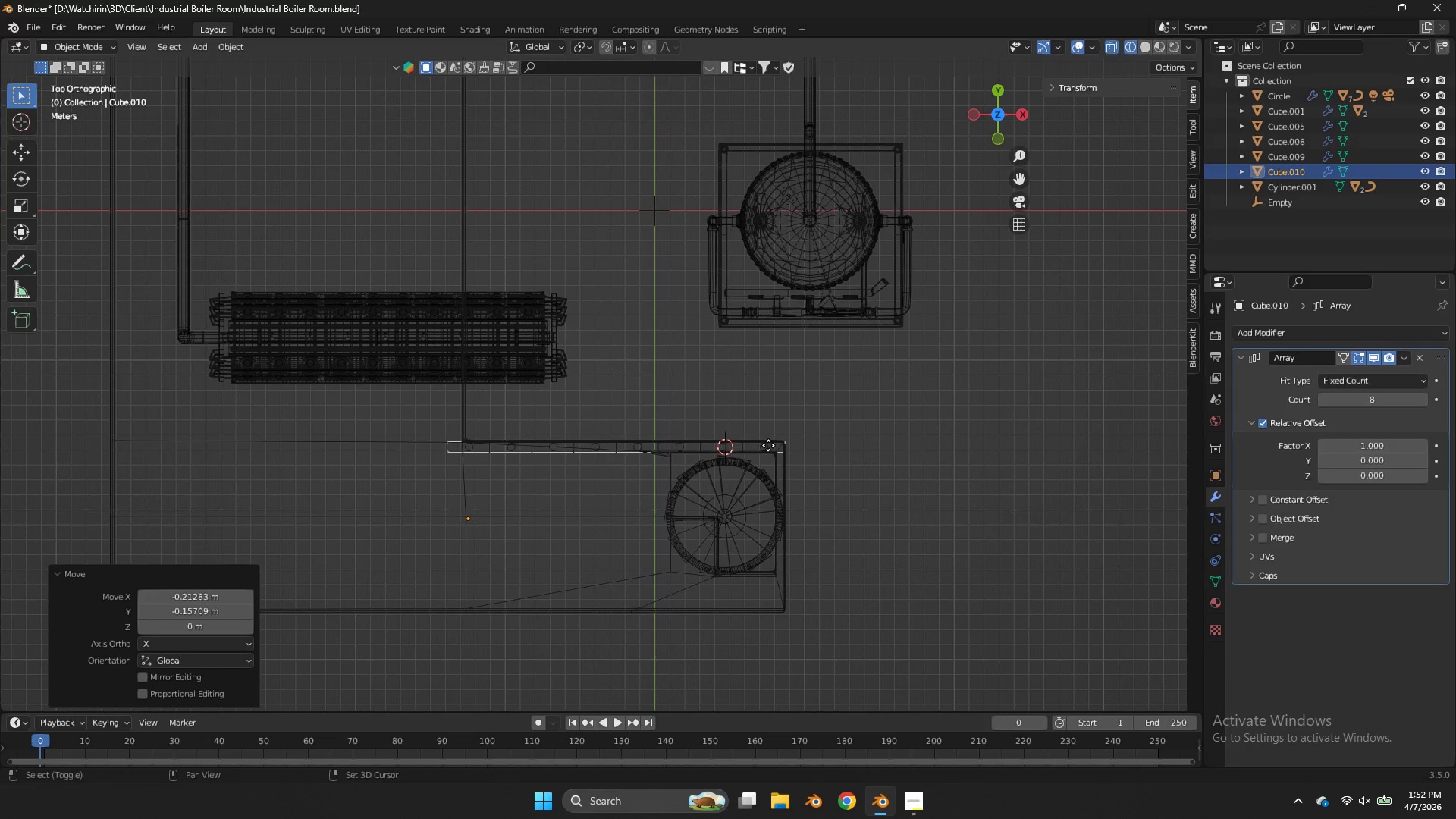 
key(Shift+D)
 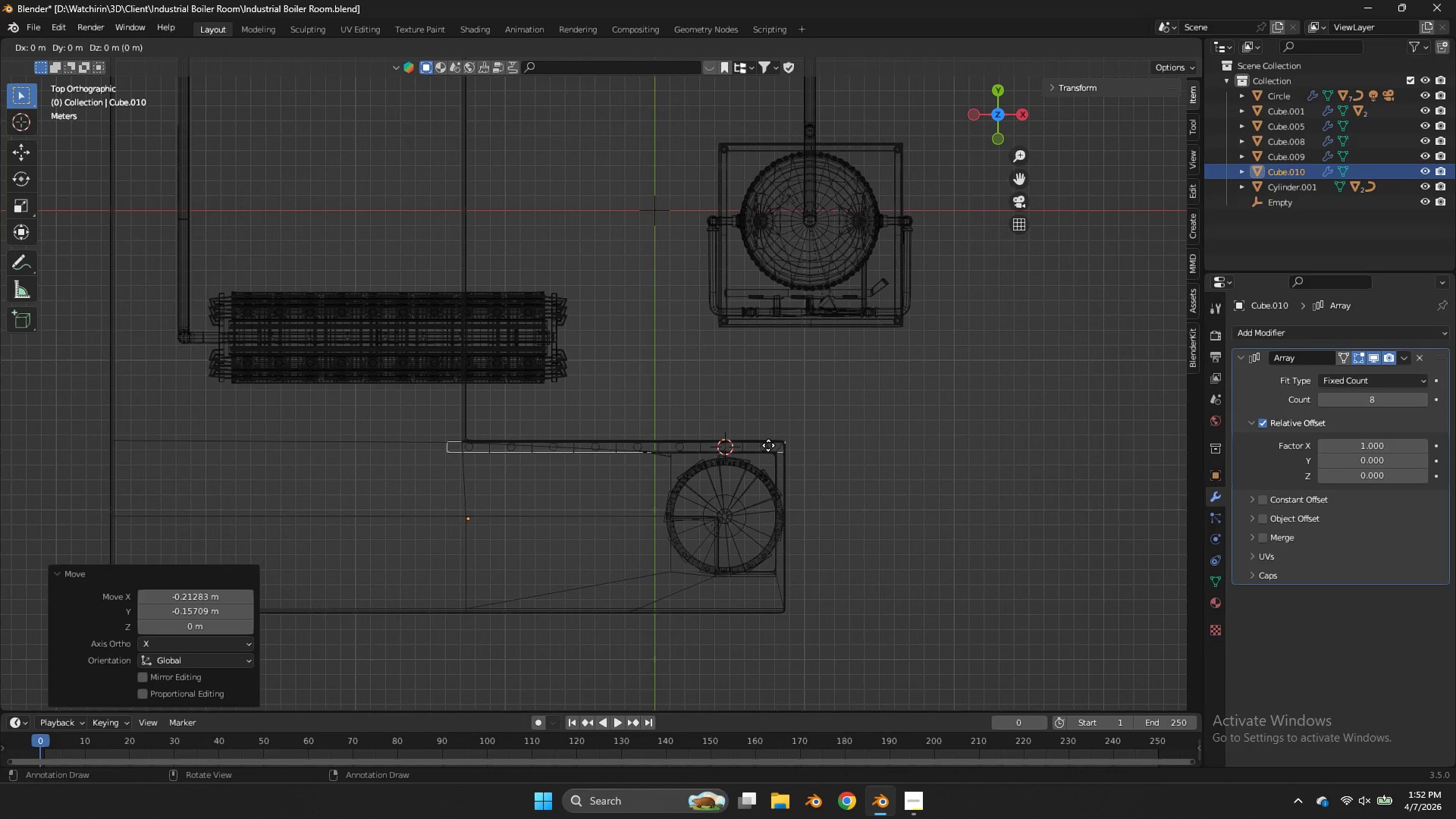 
right_click([768, 445])
 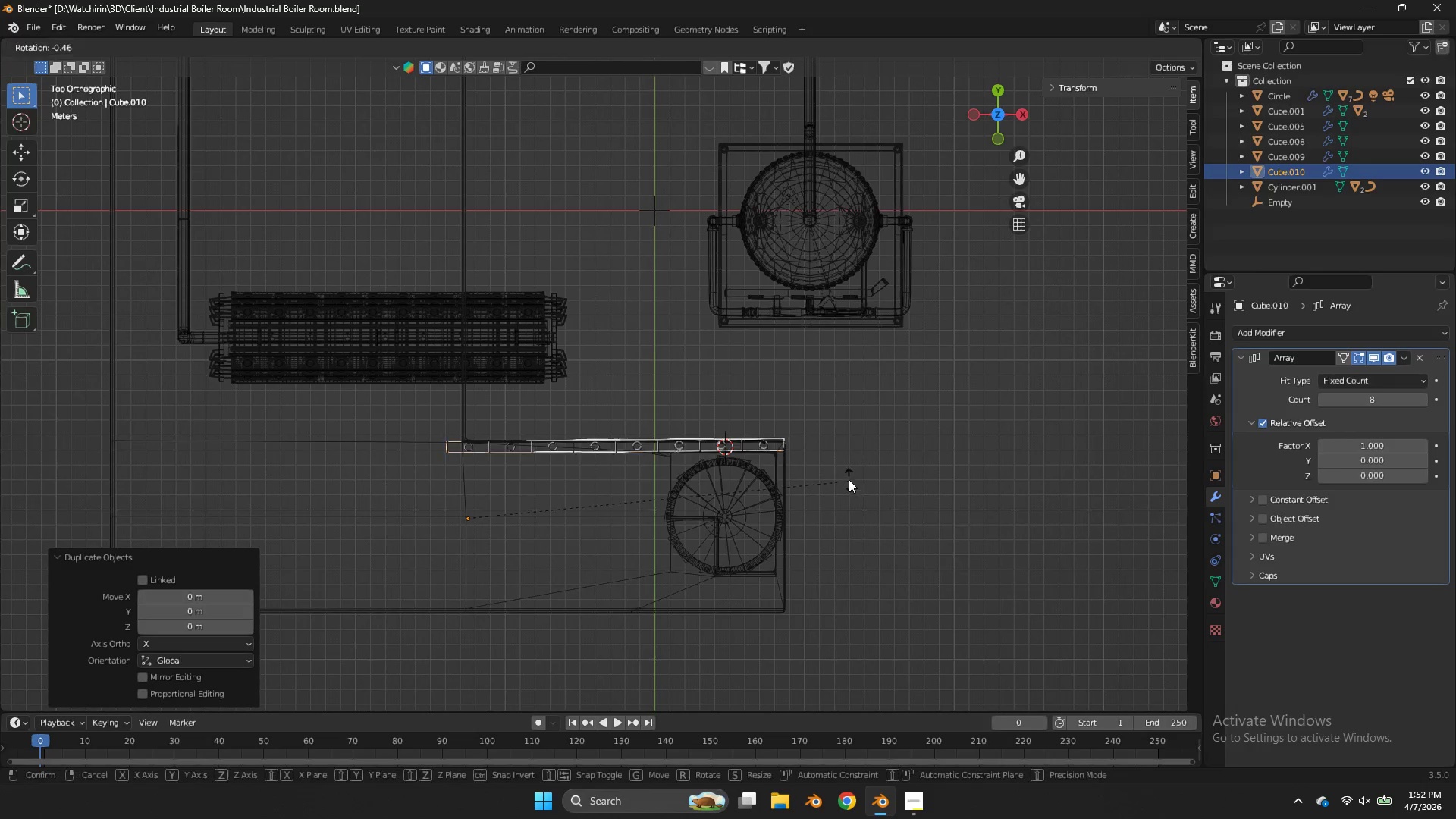 
key(R)
 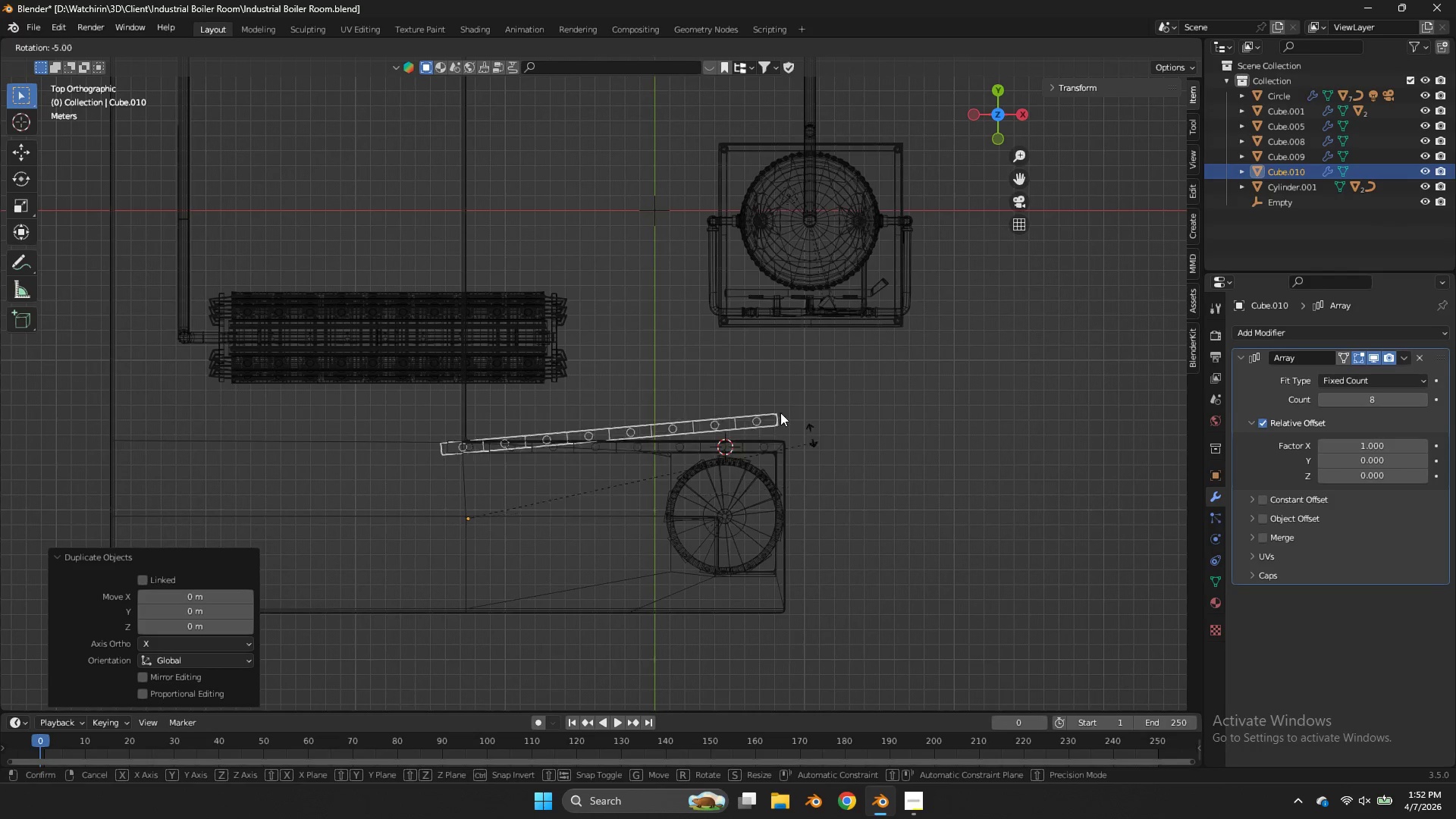 
hold_key(key=ControlLeft, duration=1.55)
left_click([456, 339])
 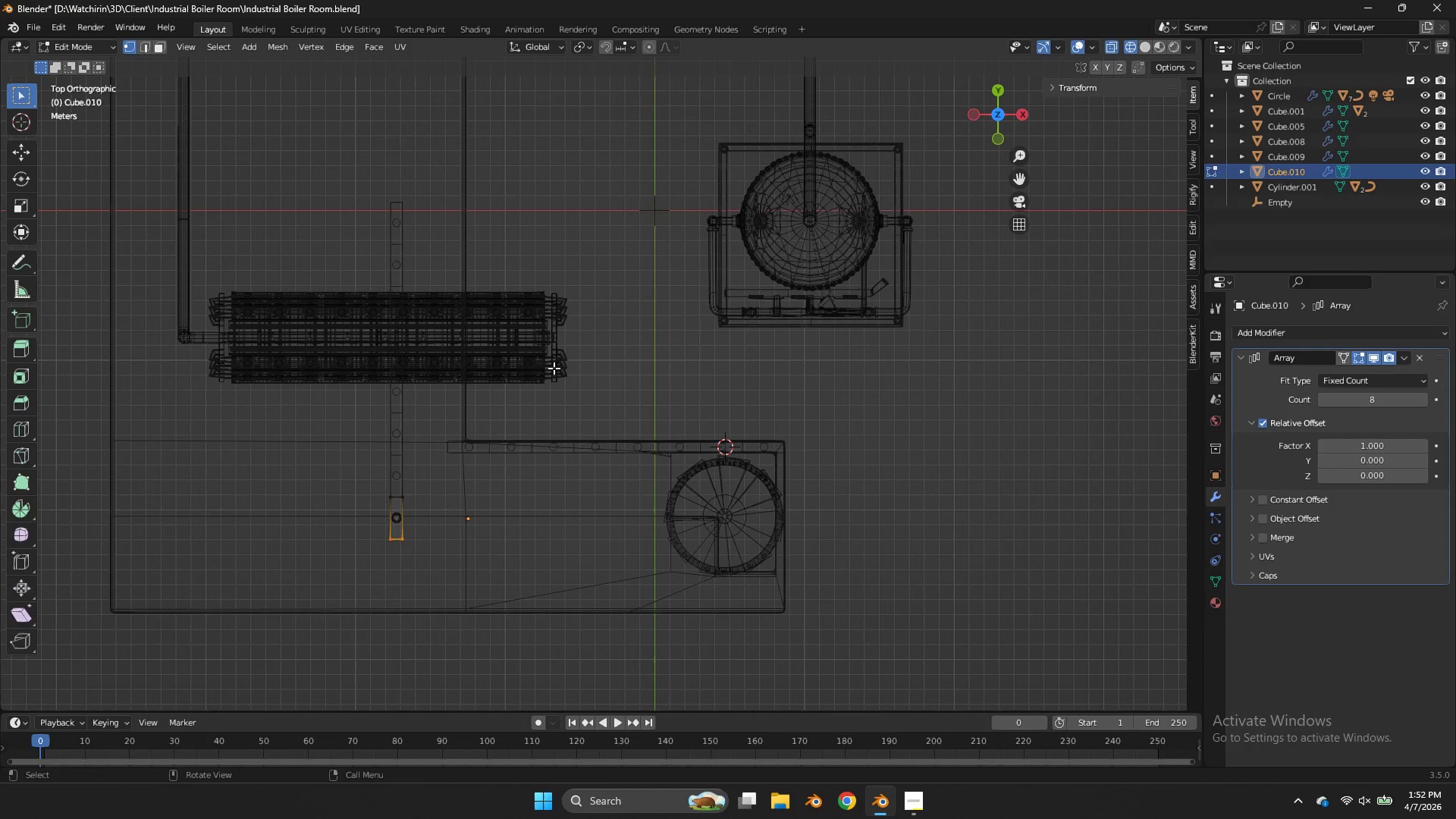 
key(Tab)
type(agx)
 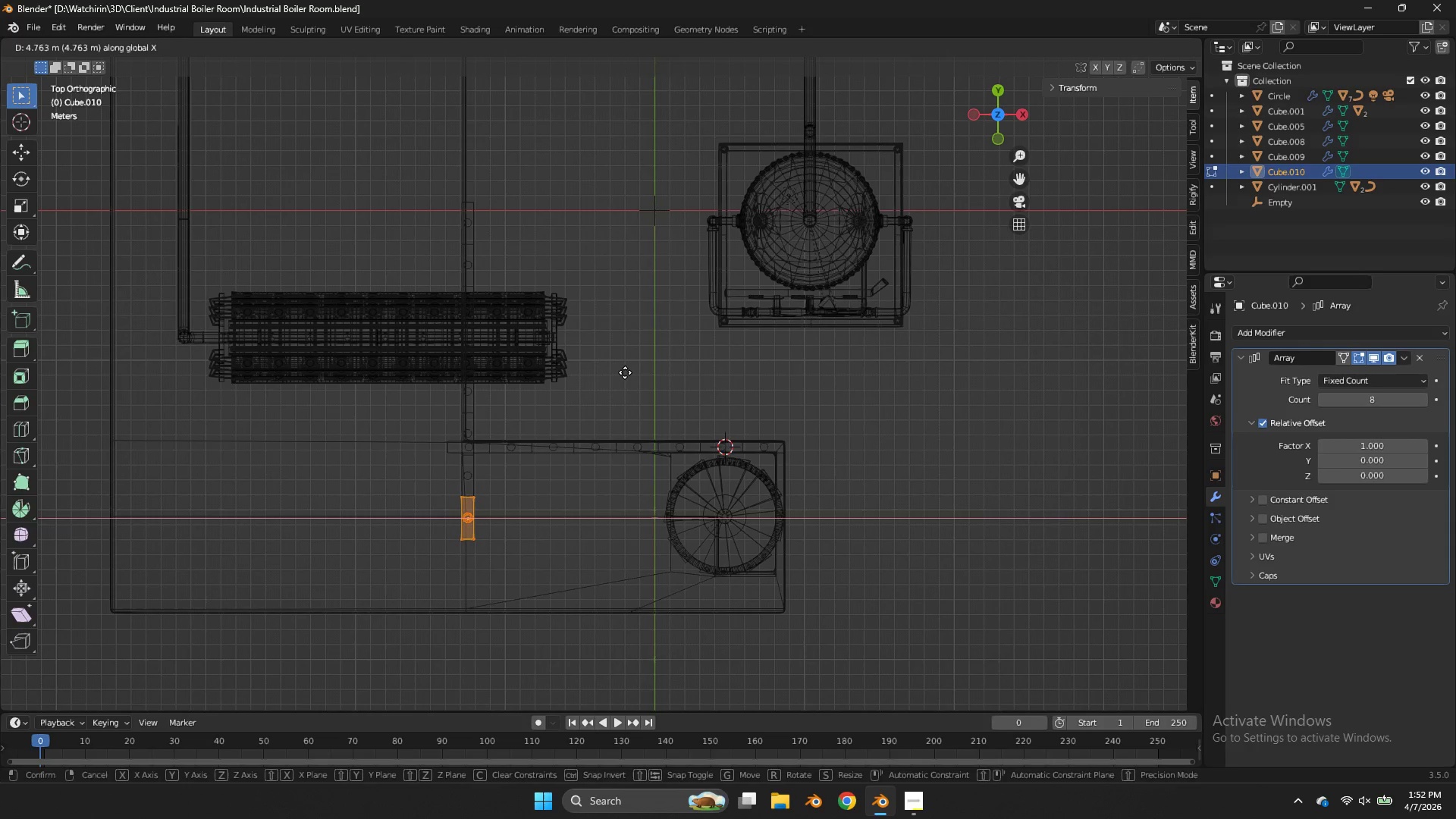 
left_click([625, 372])
 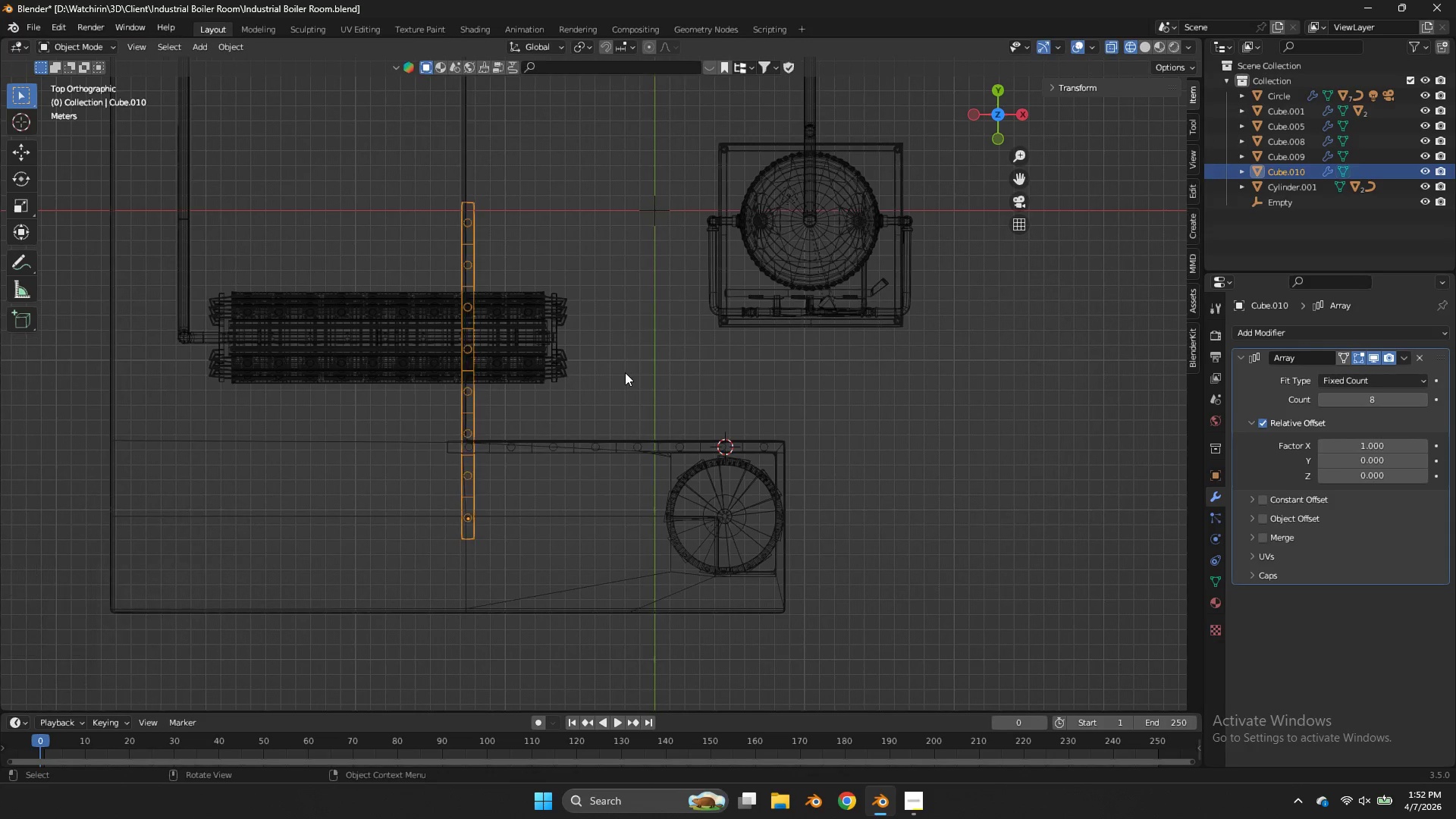 
key(Tab)
 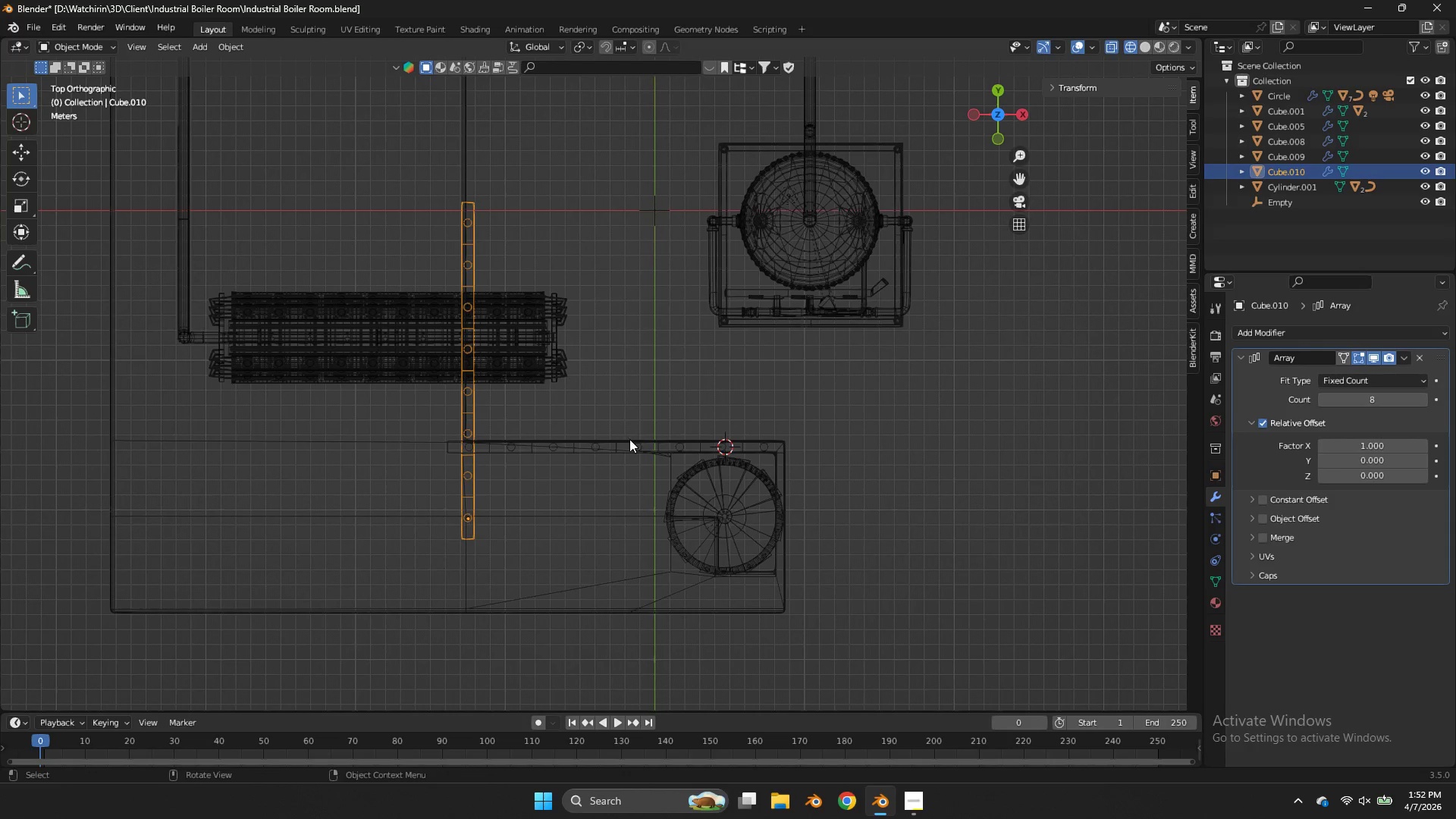 
key(G)
 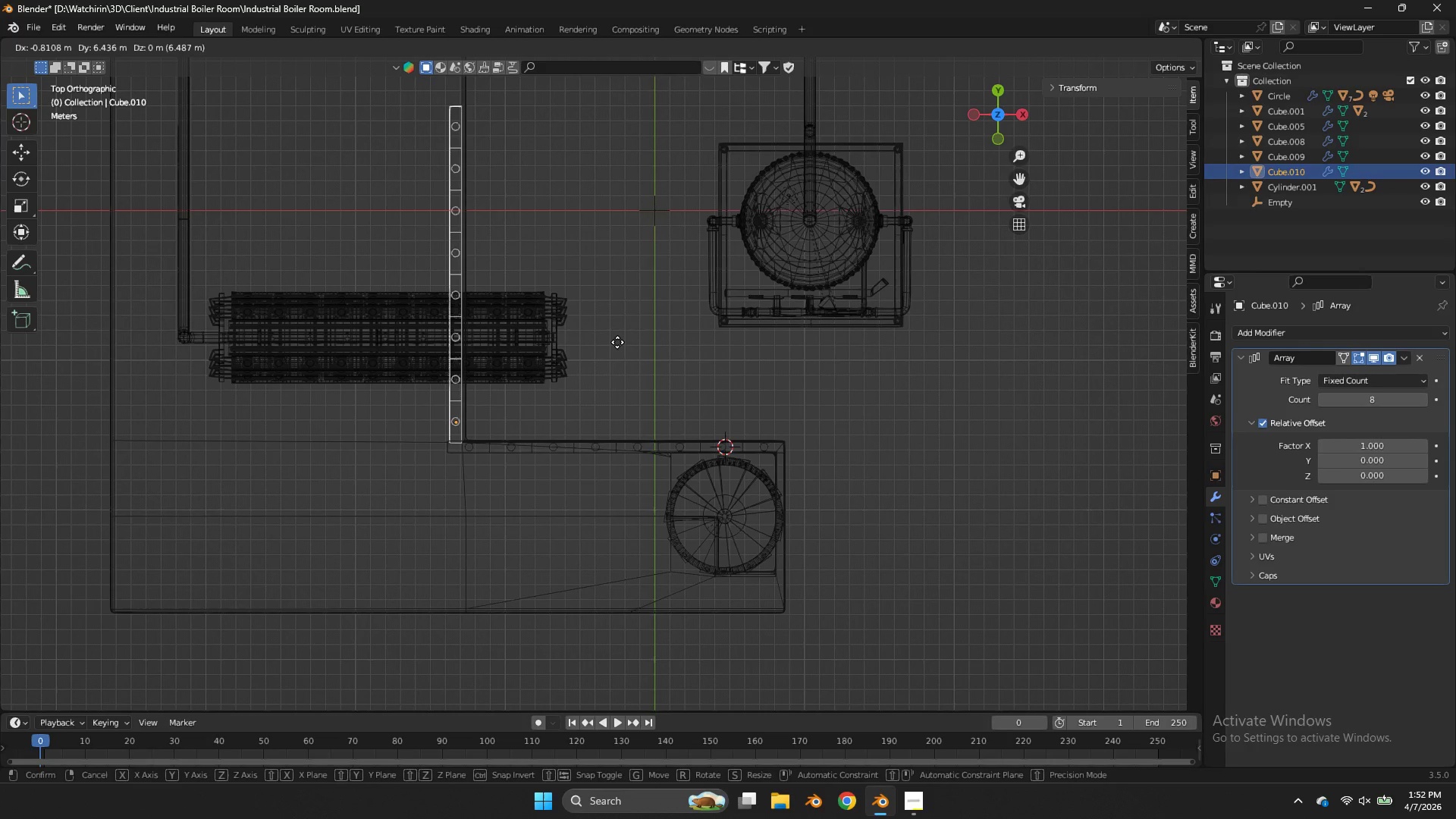 
hold_key(key=ShiftLeft, duration=1.61)
left_click([595, 353])
 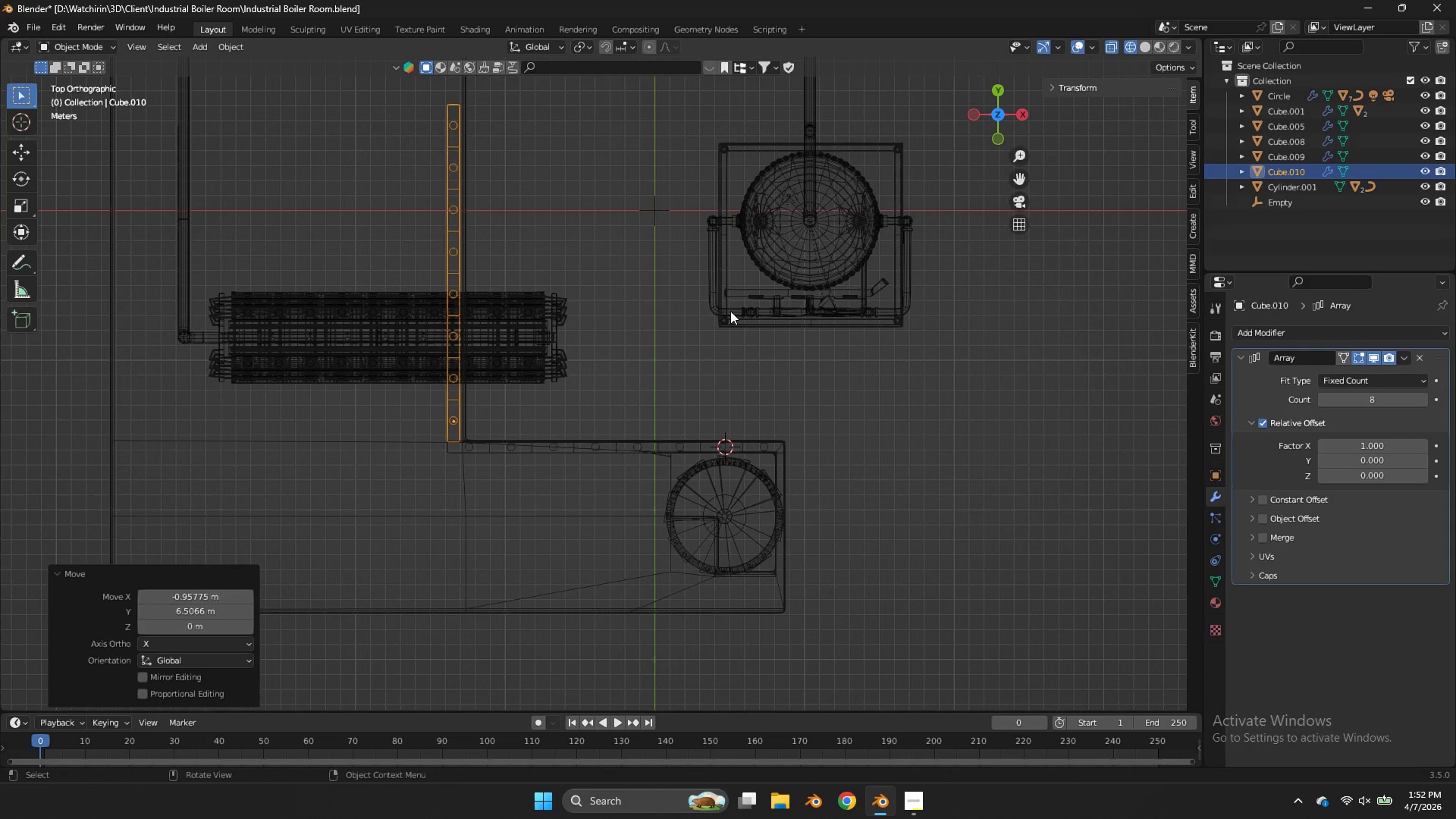 
key(Tab)
 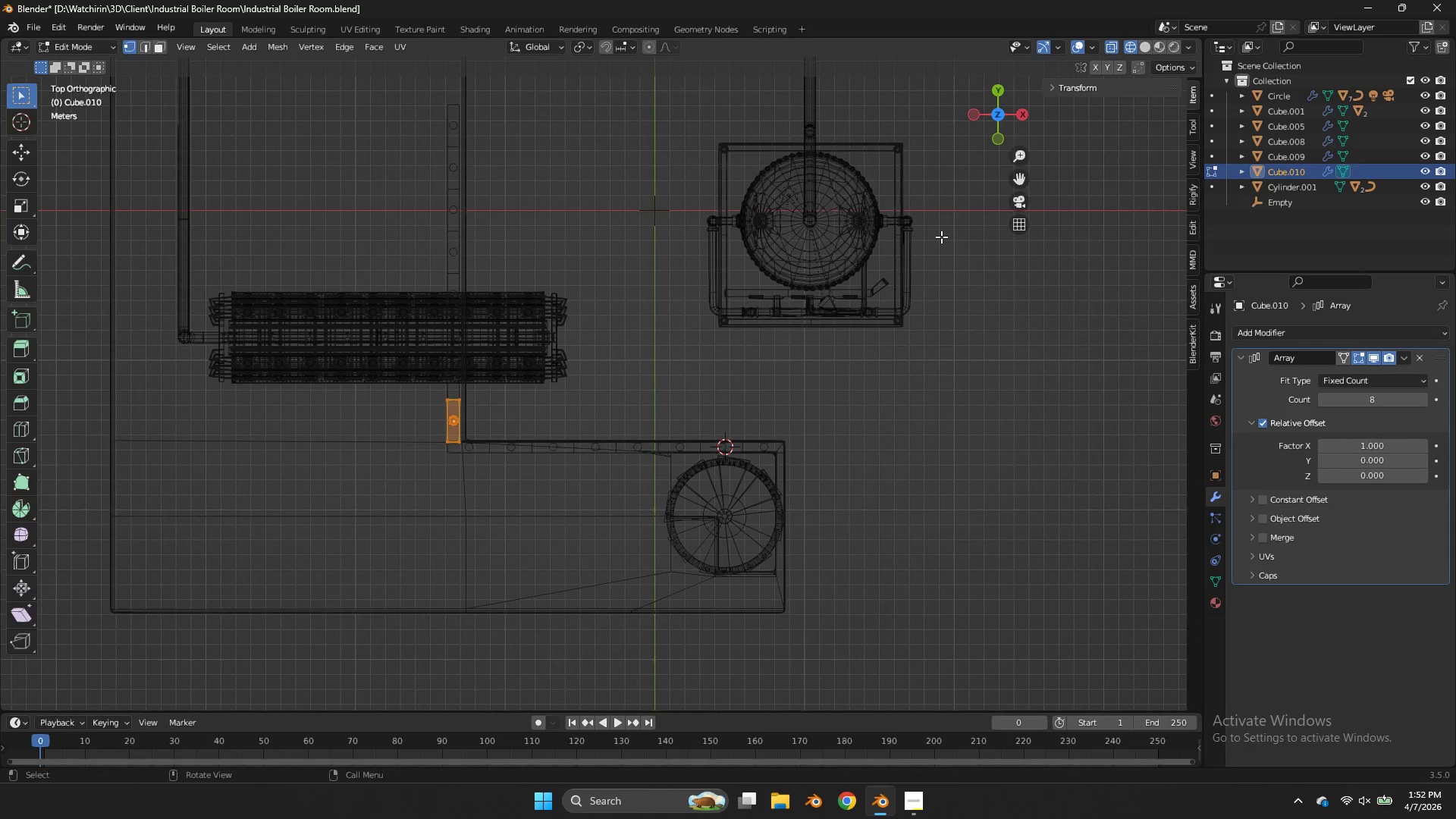 
key(Tab)
 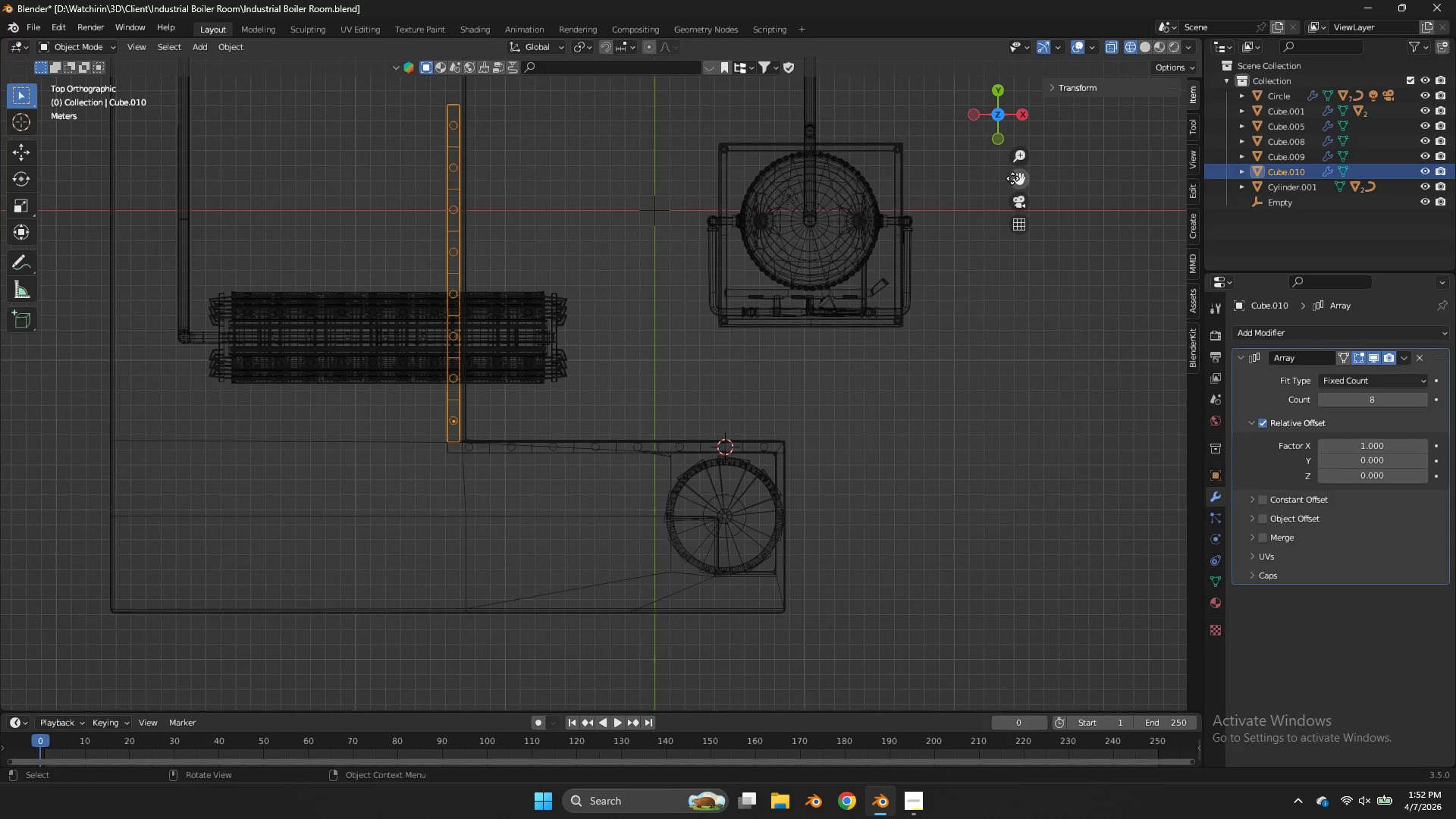 
left_click_drag(start_coordinate=[1012, 178], to_coordinate=[1011, 348])
 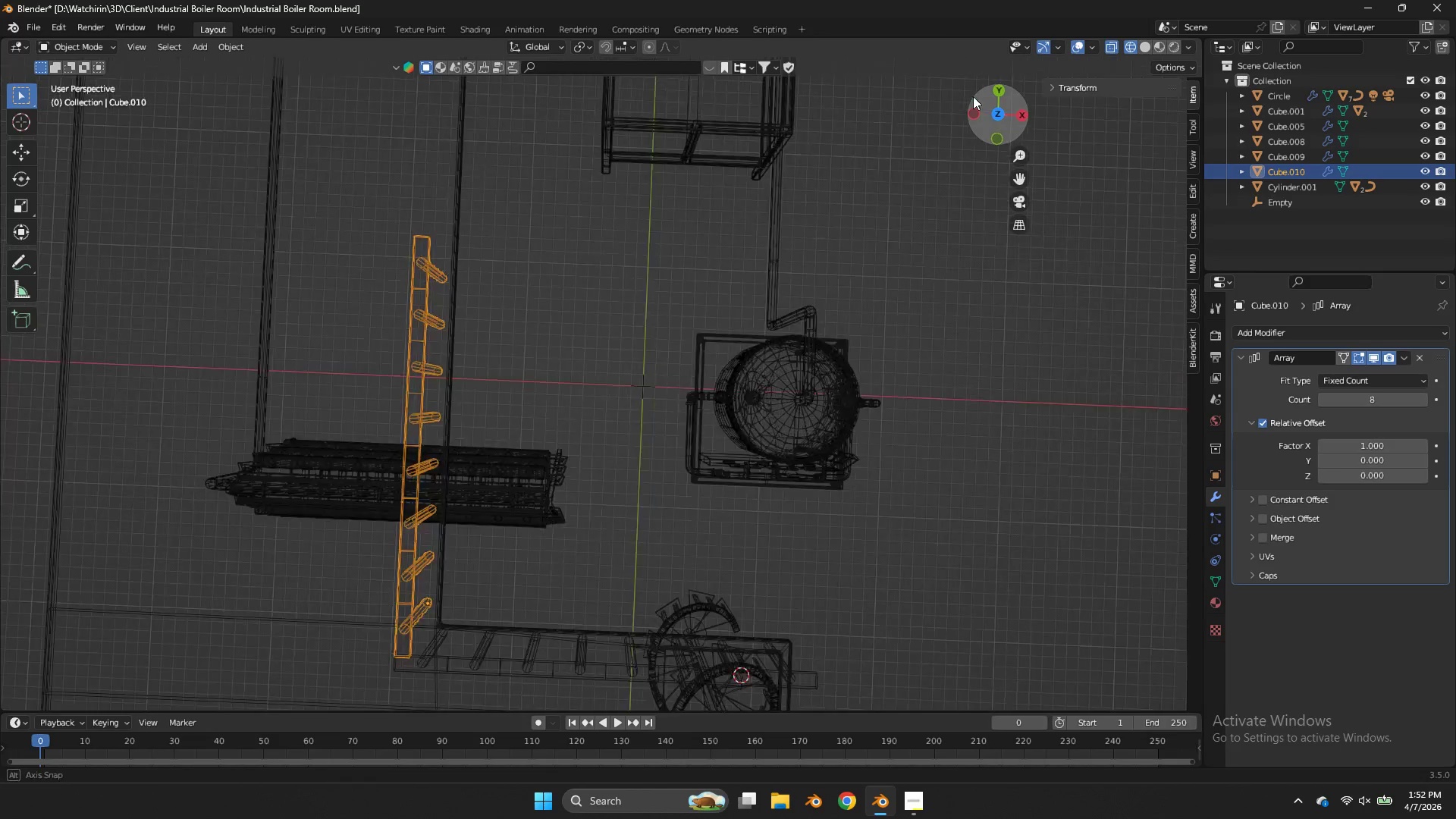 
left_click_drag(start_coordinate=[996, 115], to_coordinate=[804, 665])
 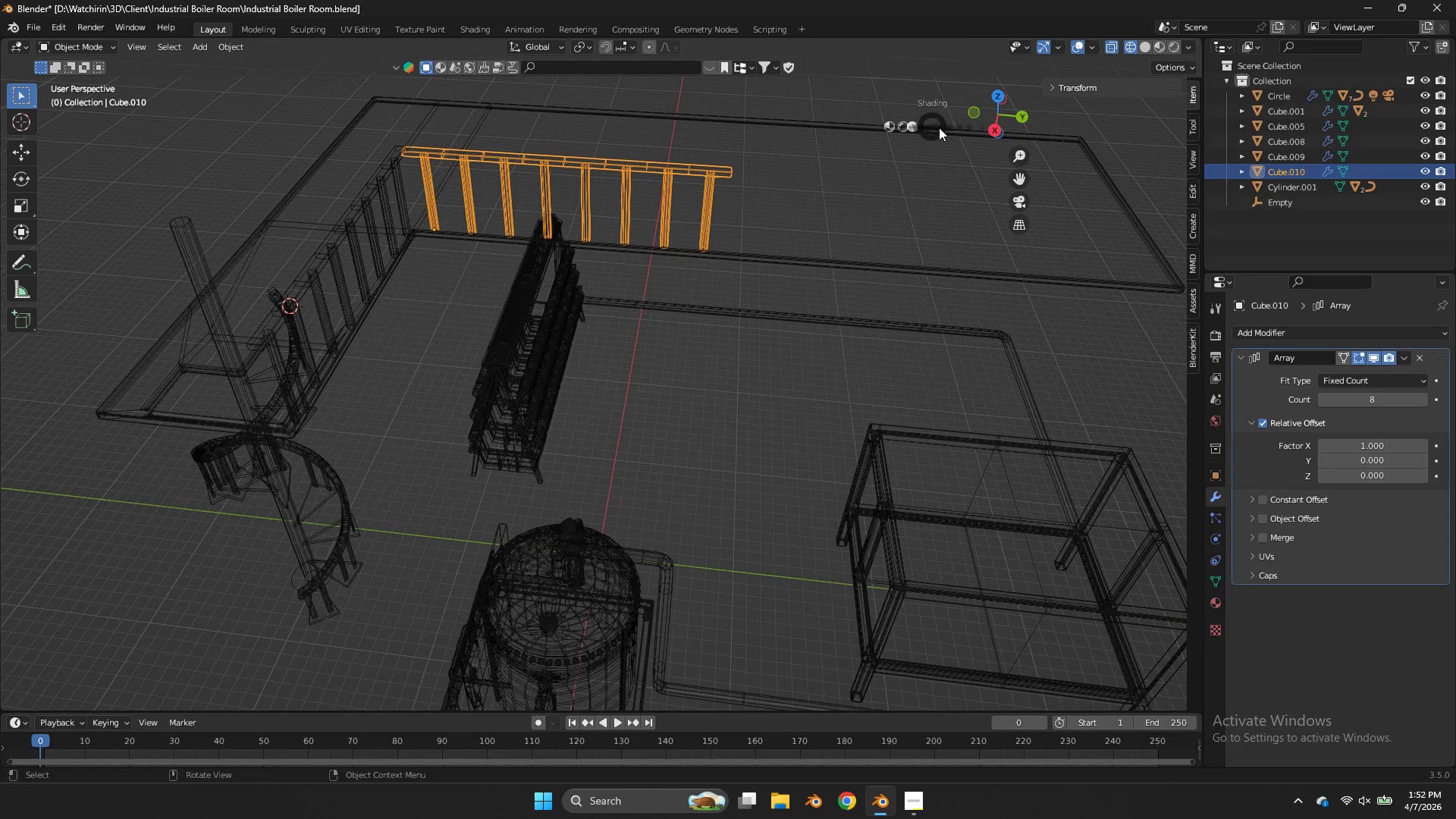 
key(Z)
 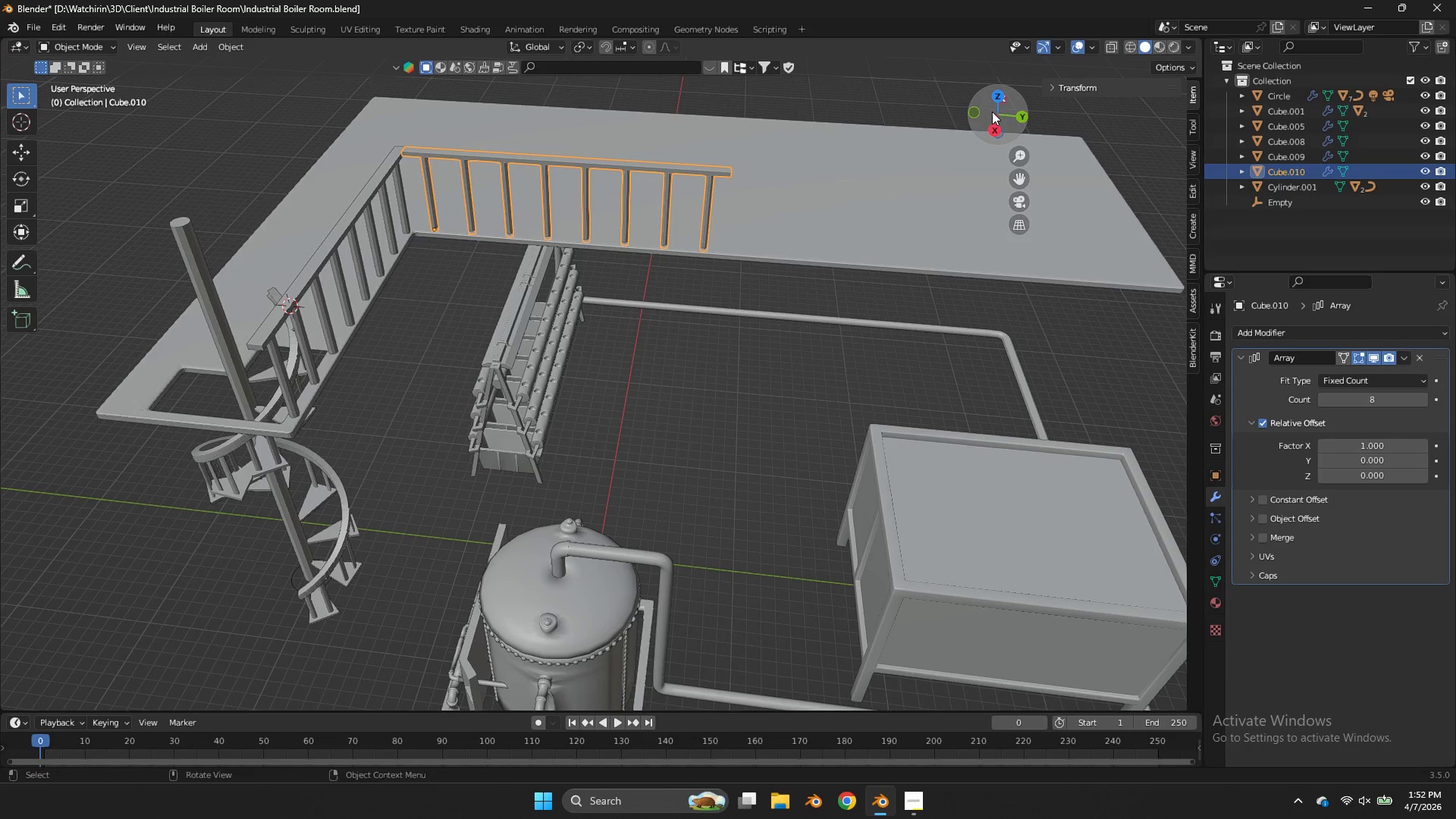 
left_click([992, 124])
 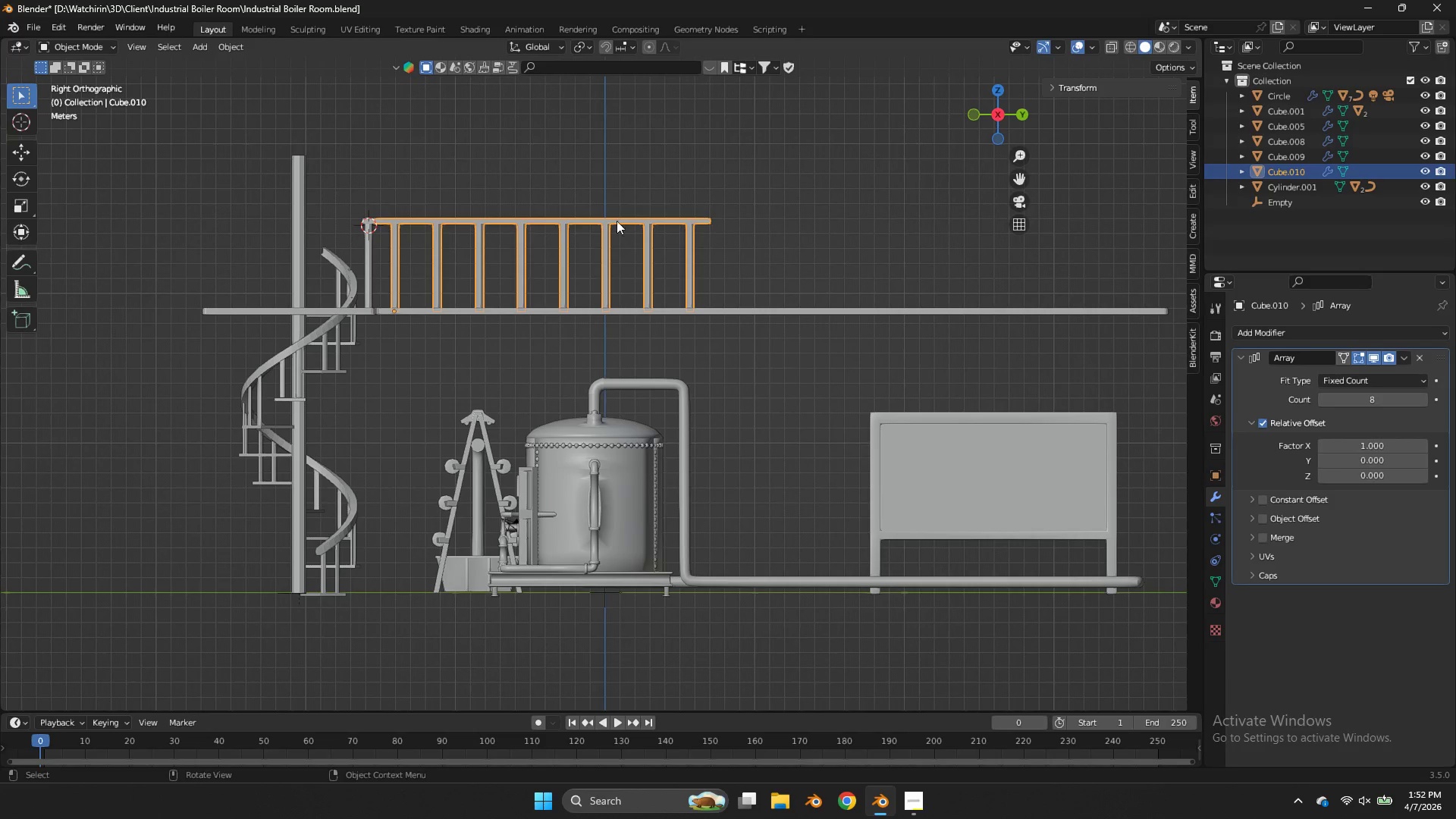 
key(Tab)
 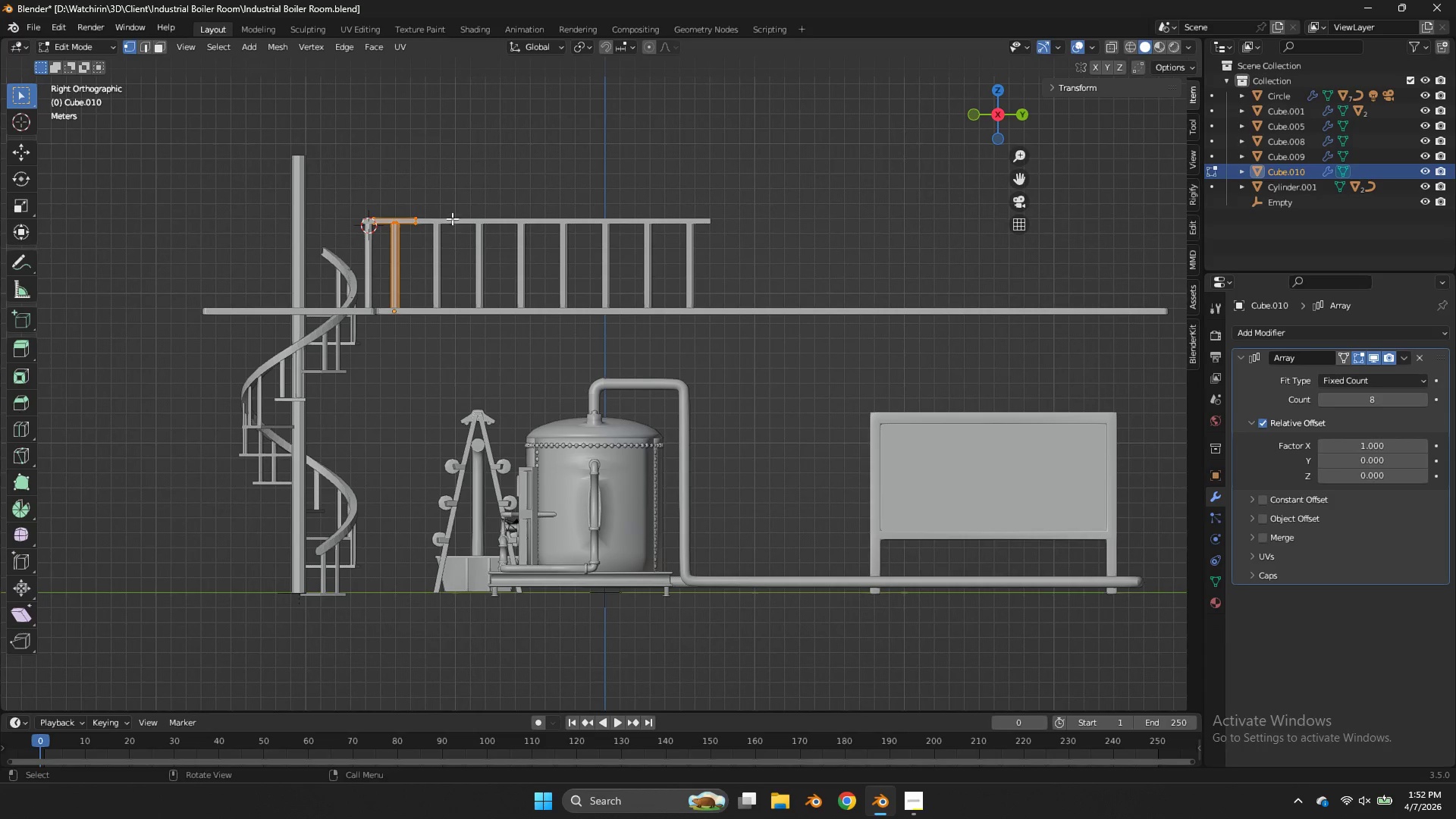 
key(Tab)
 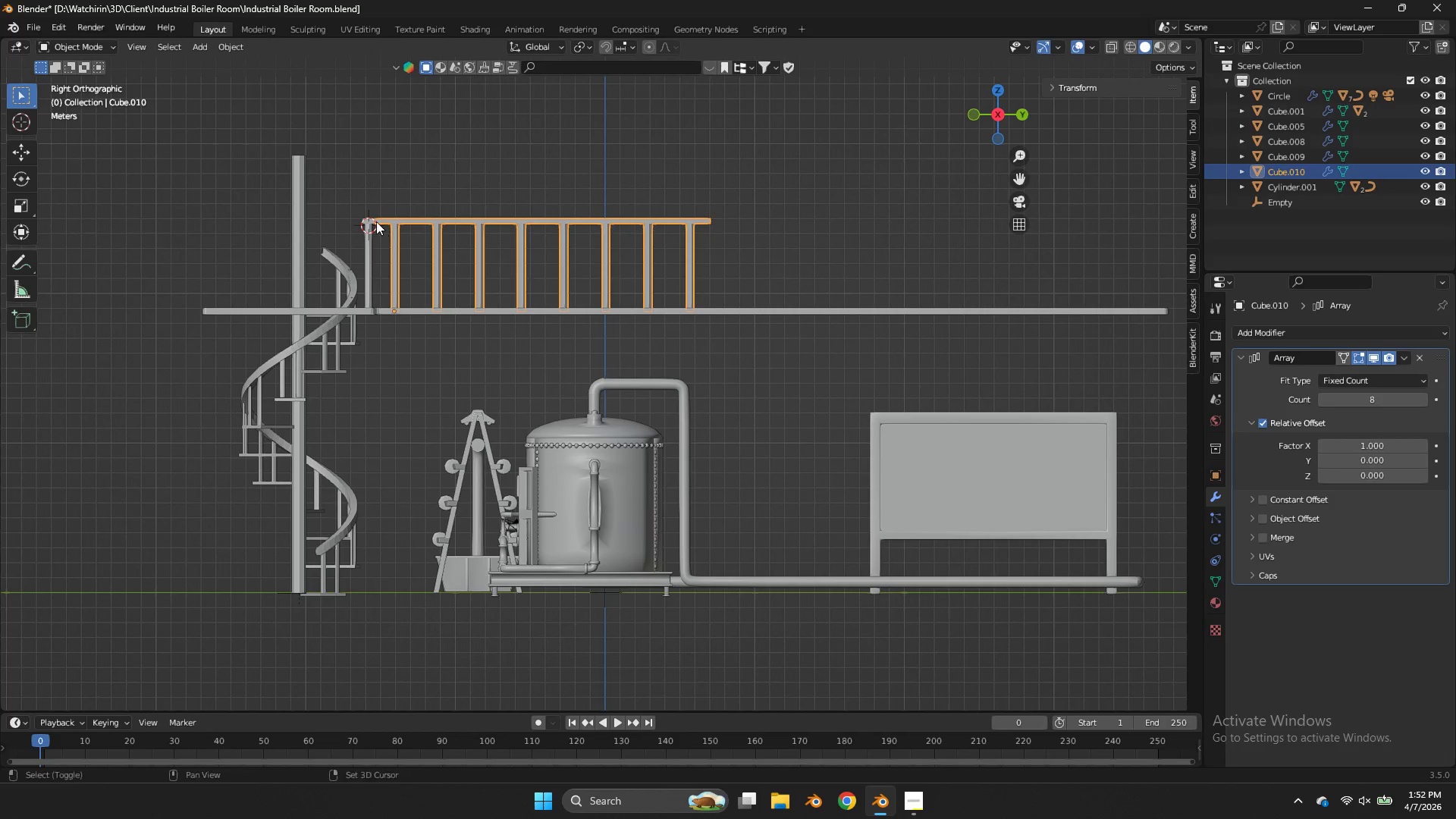 
hold_key(key=ShiftLeft, duration=0.48)
left_click([376, 221])
 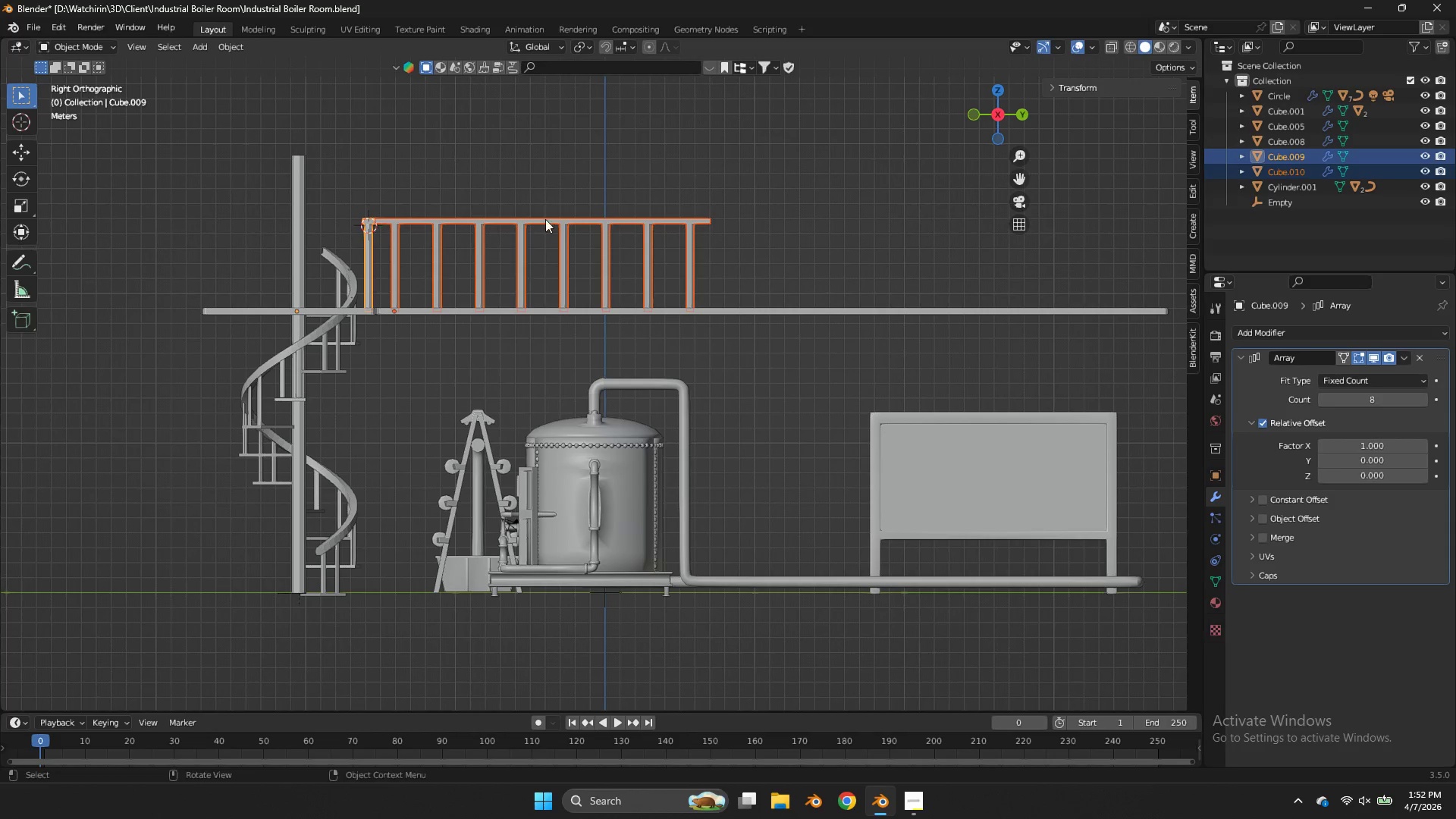 
key(Tab)
type(zgz)
 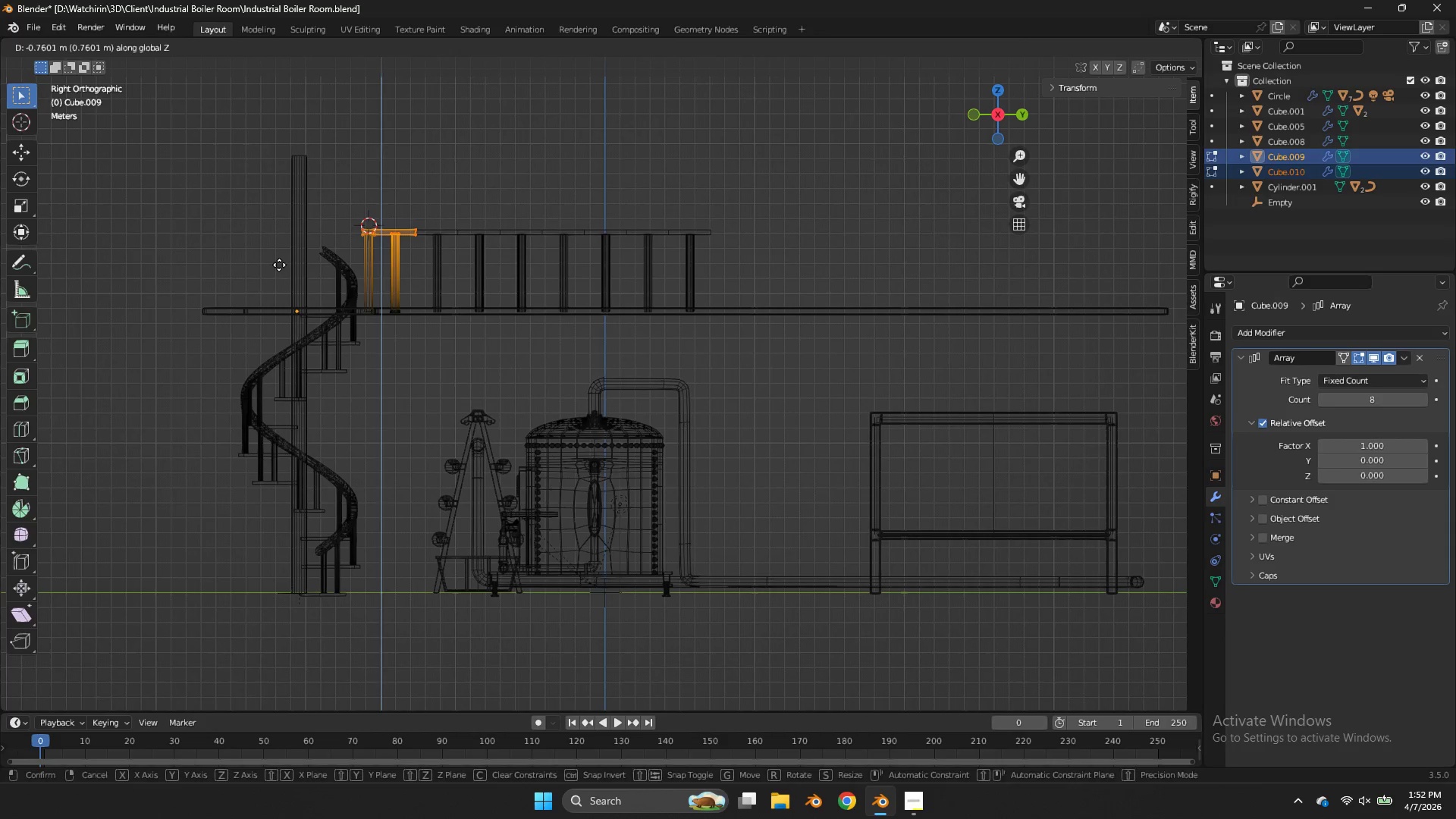 
left_click_drag(start_coordinate=[826, 184], to_coordinate=[278, 253])
 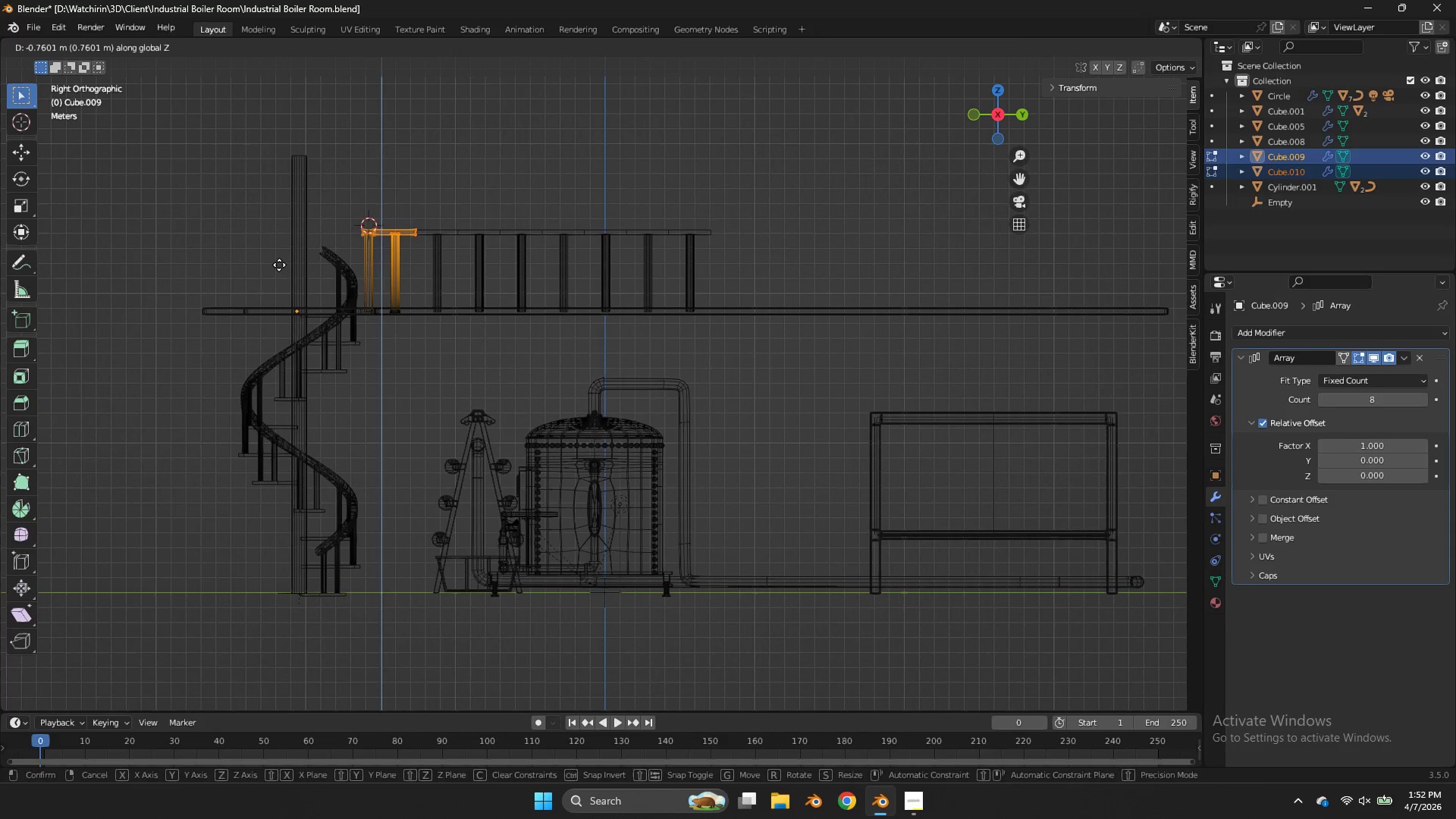 
left_click([279, 265])
 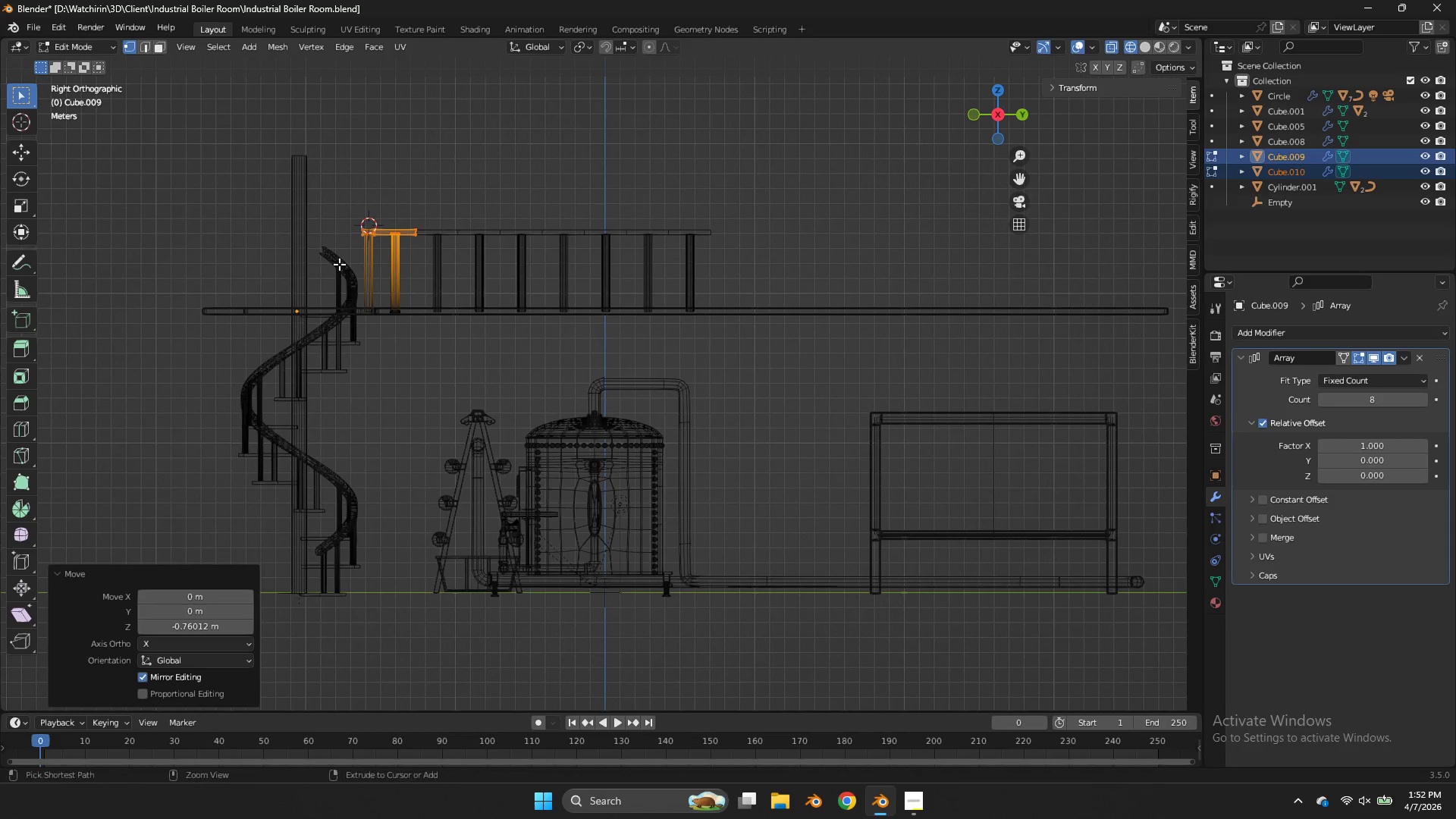 
key(Control+ControlLeft)
 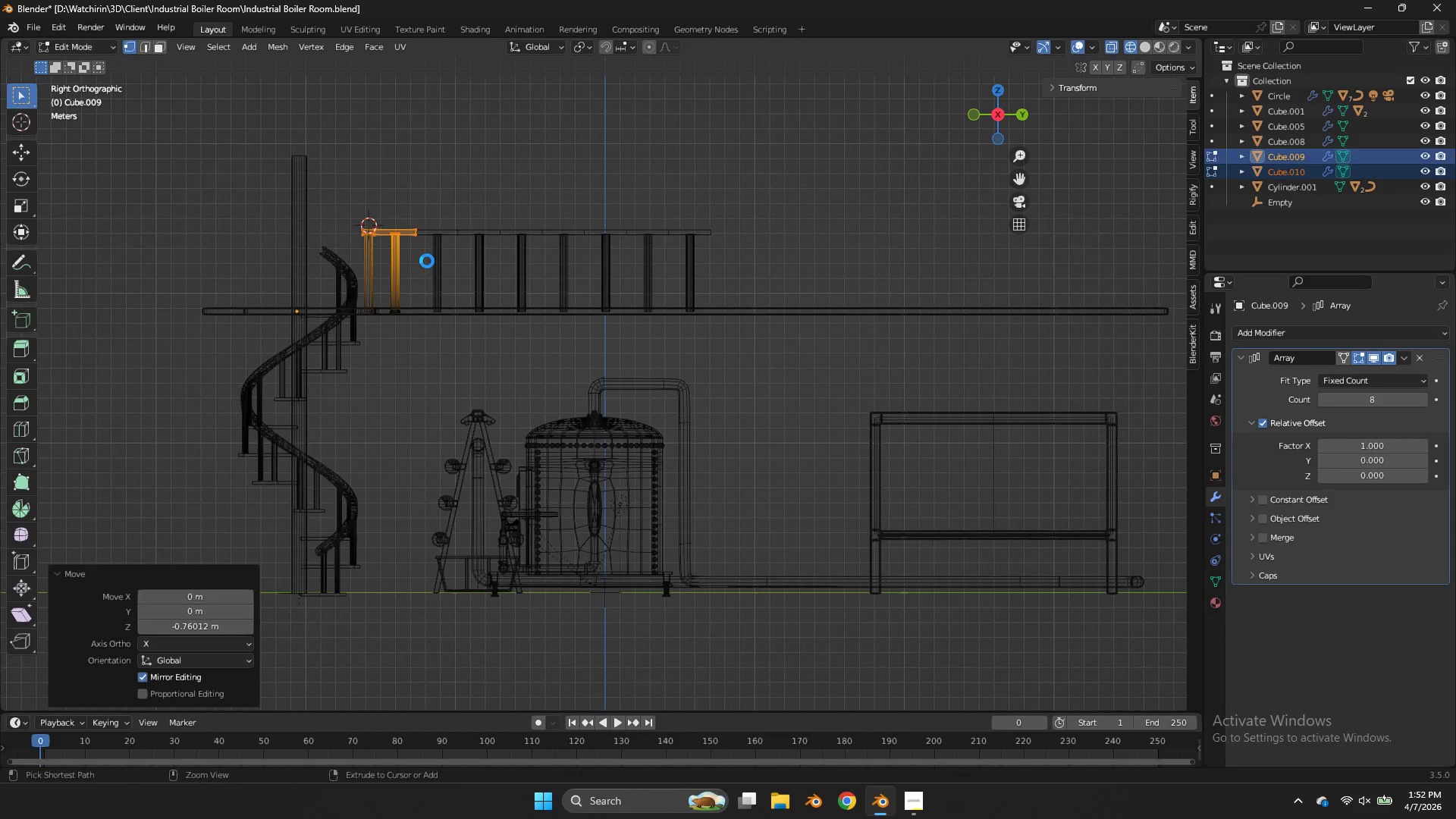 
key(Control+S)
 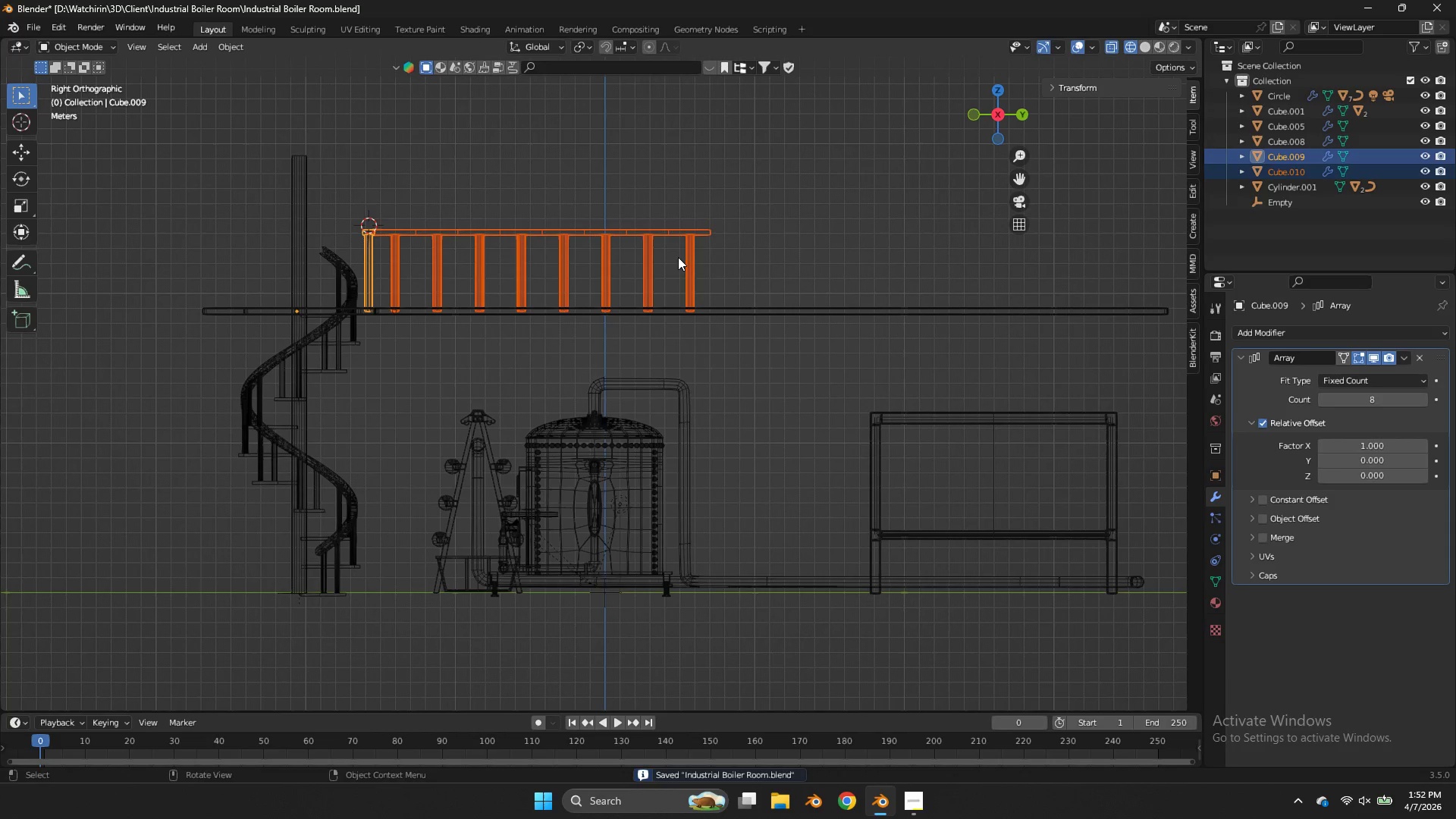 
key(Tab)
 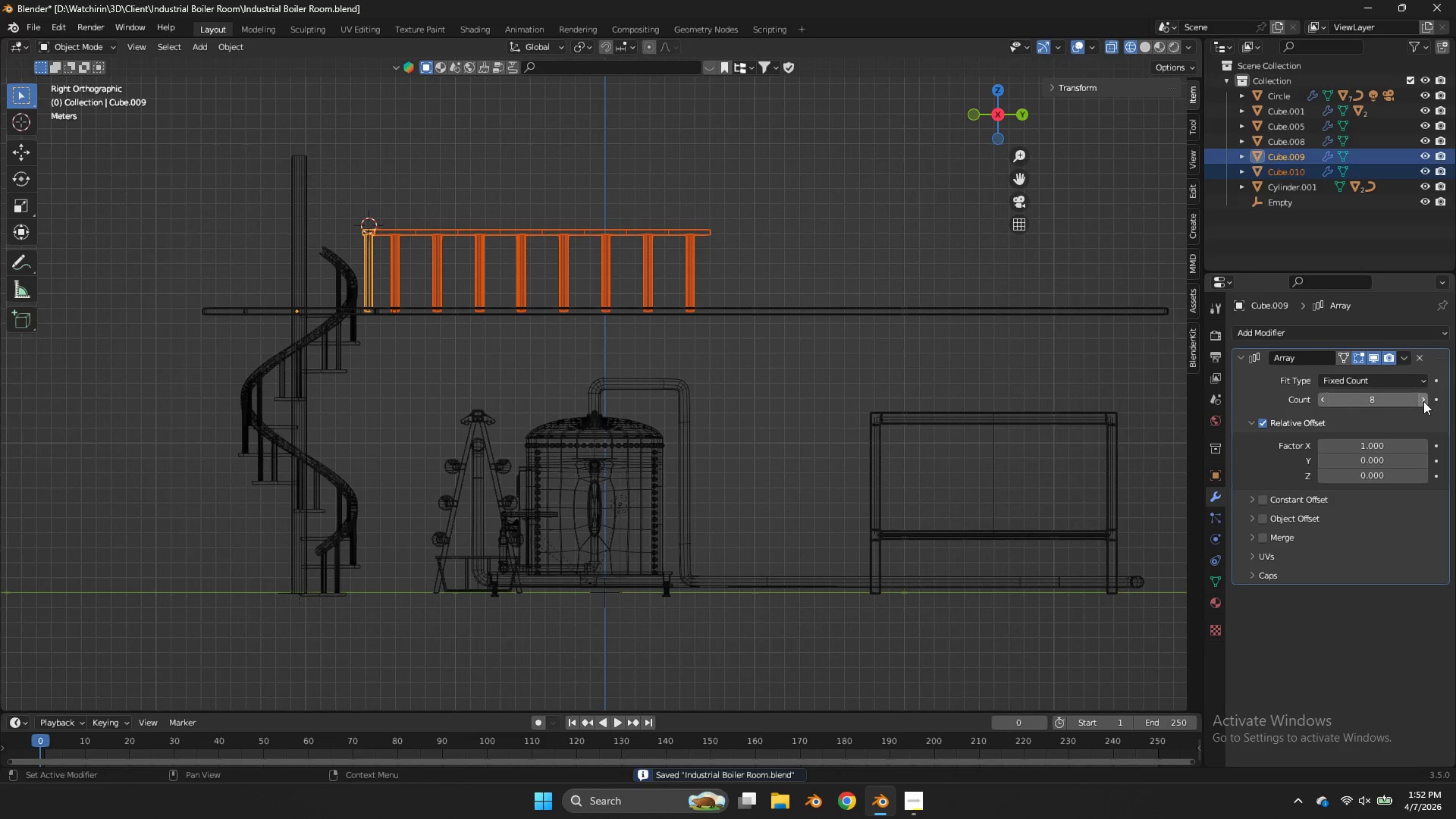 
double_click([1425, 401])
 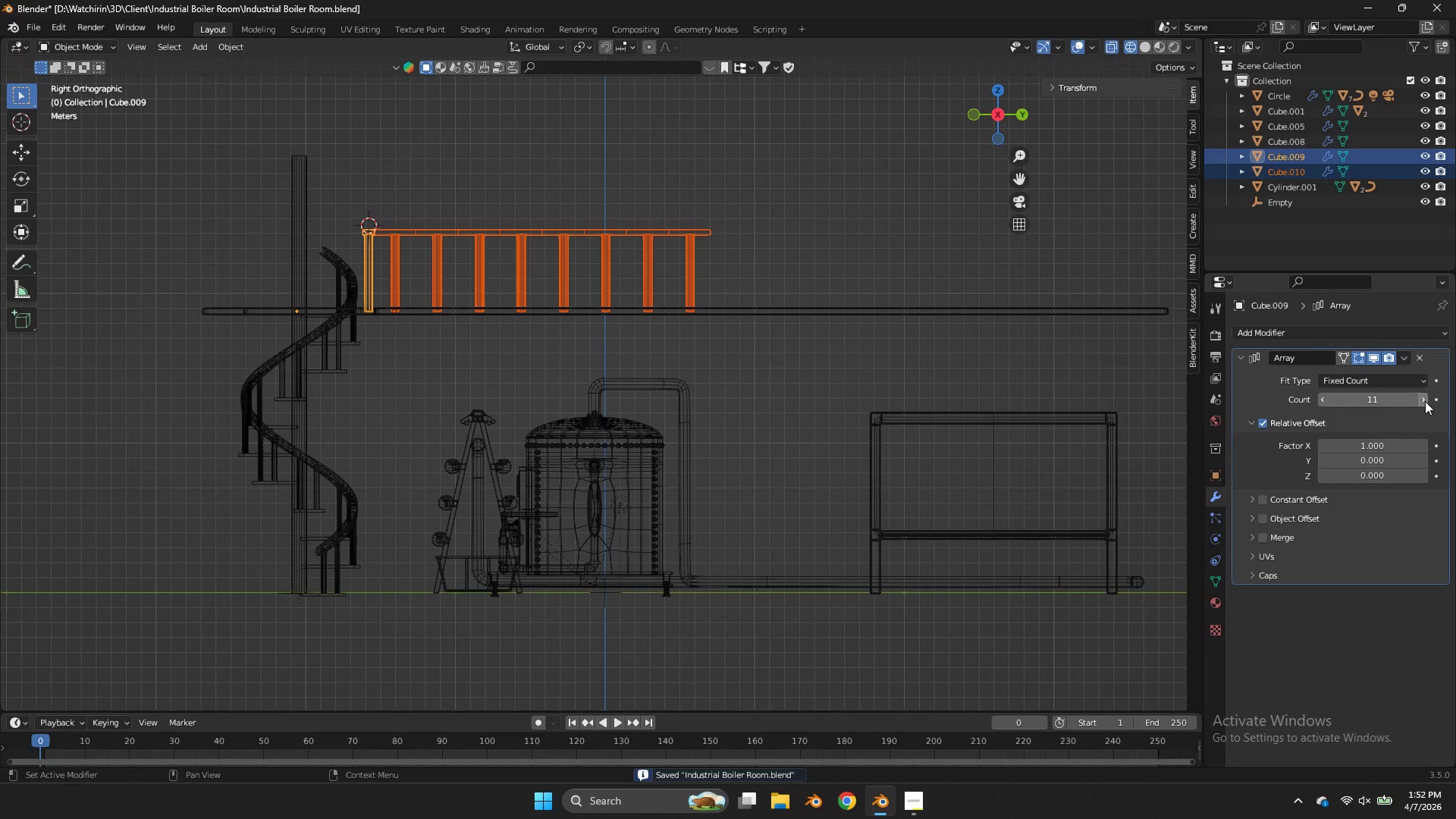 
triple_click([1425, 401])
 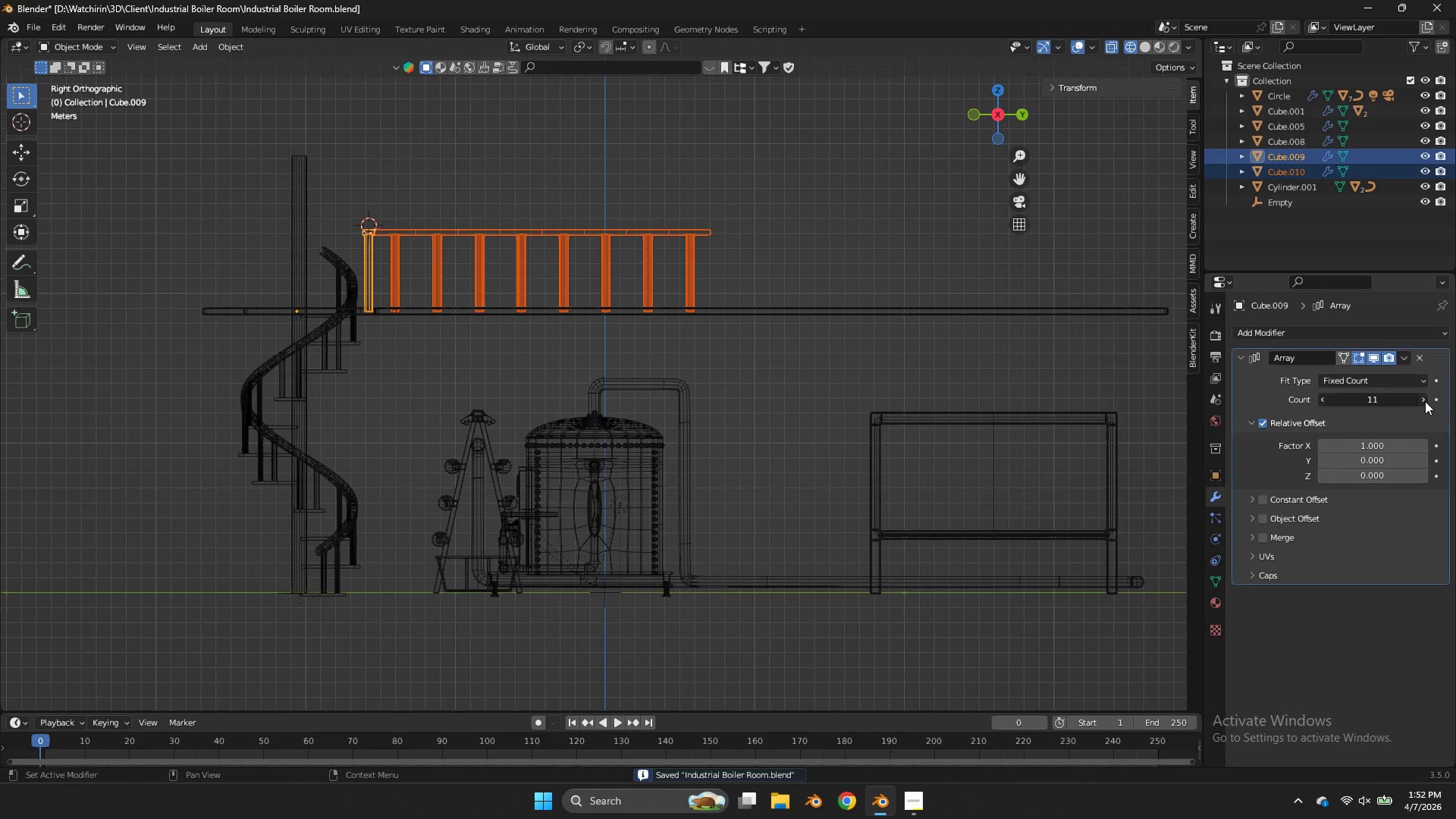 
triple_click([1425, 401])
 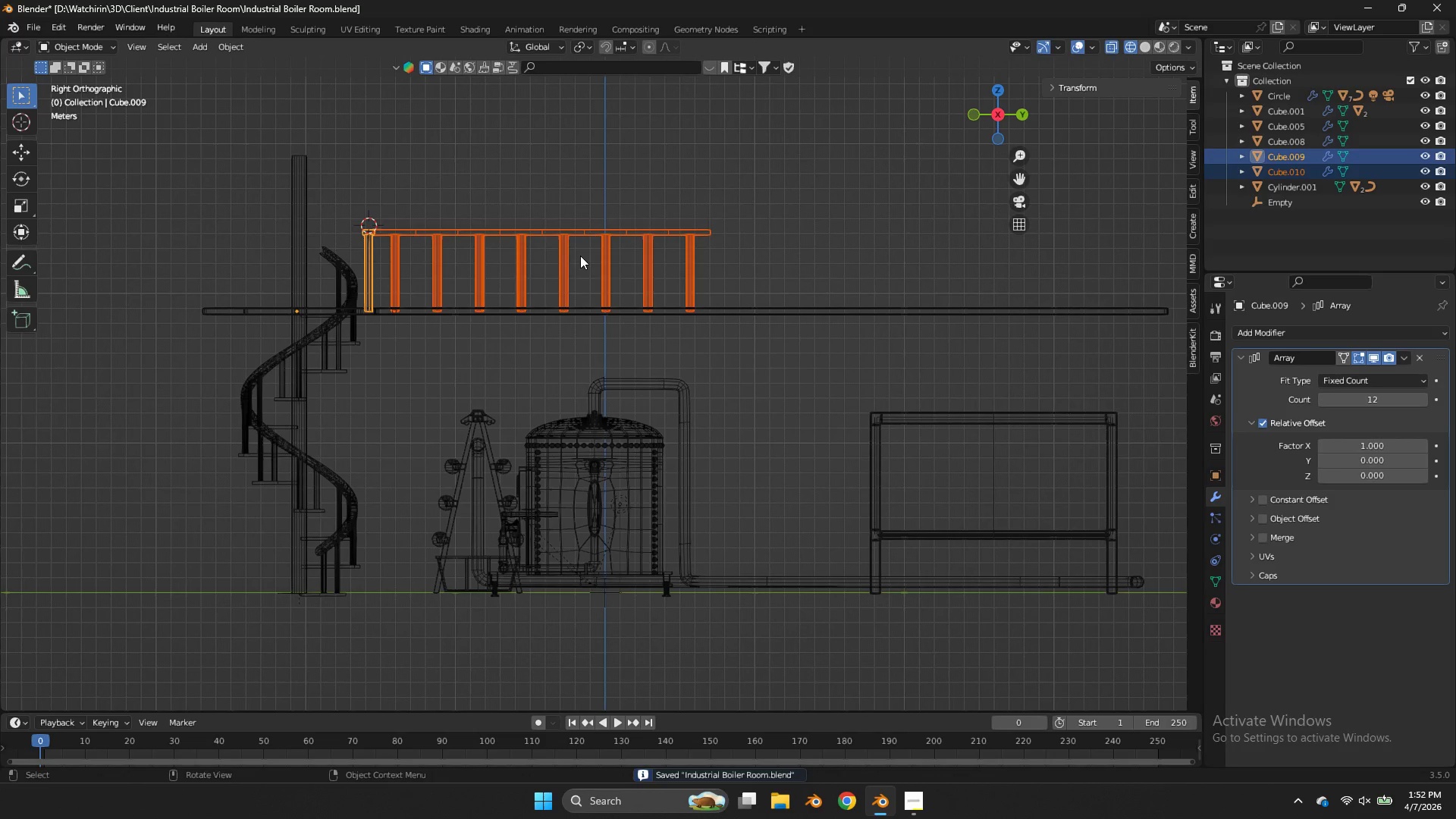 
key(Tab)
 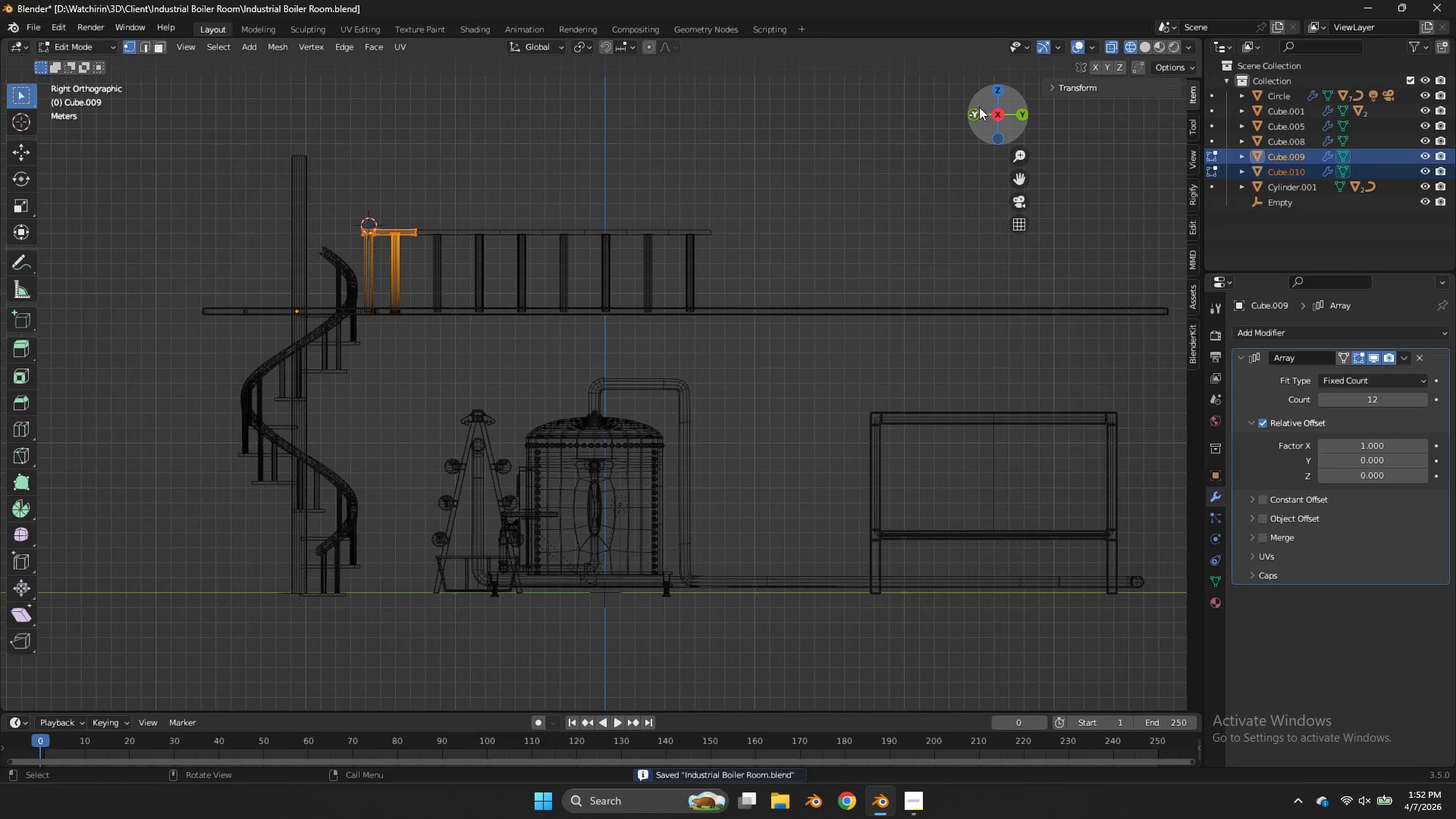 
left_click_drag(start_coordinate=[984, 105], to_coordinate=[1055, 143])
 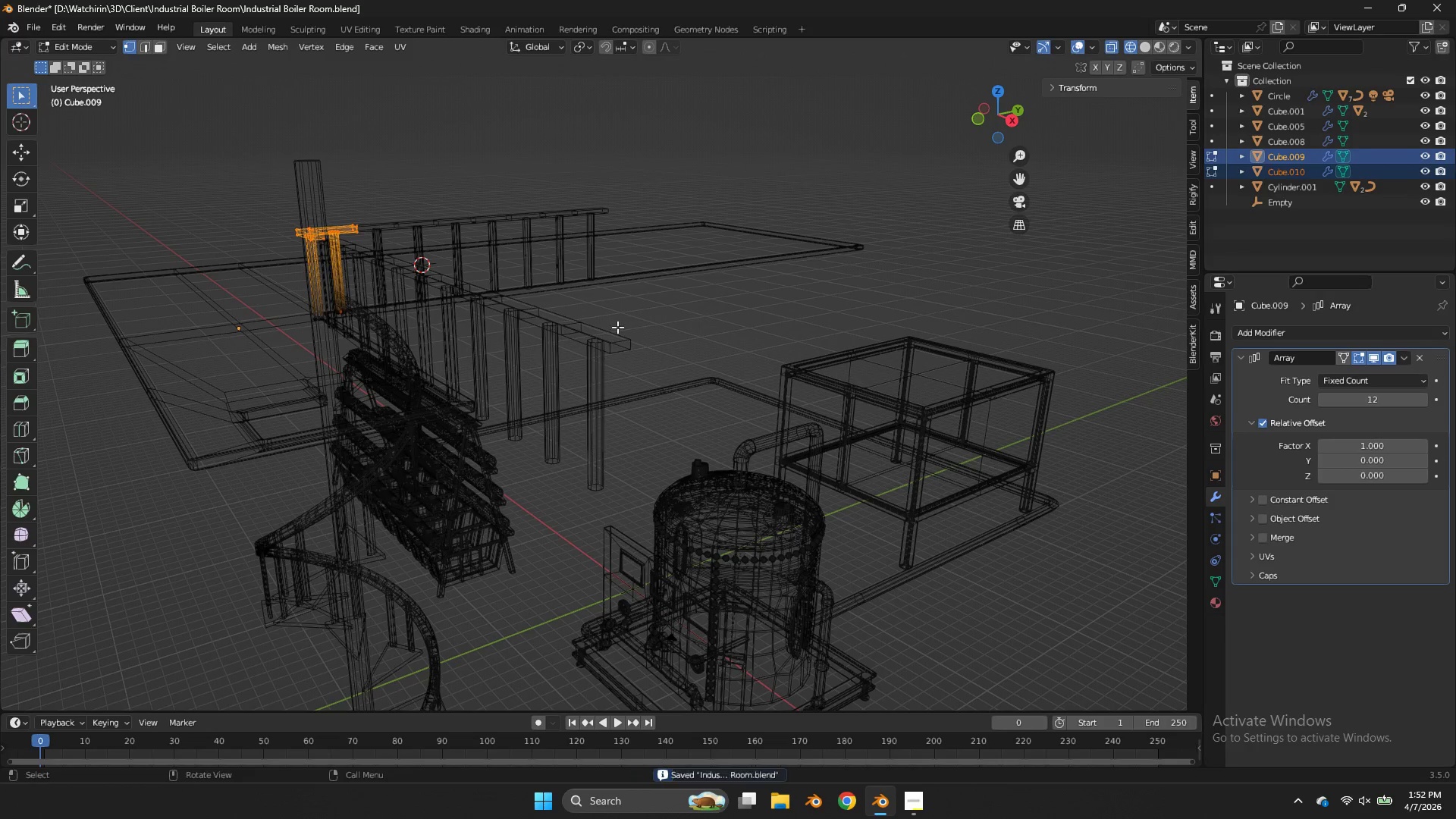 
key(Tab)
 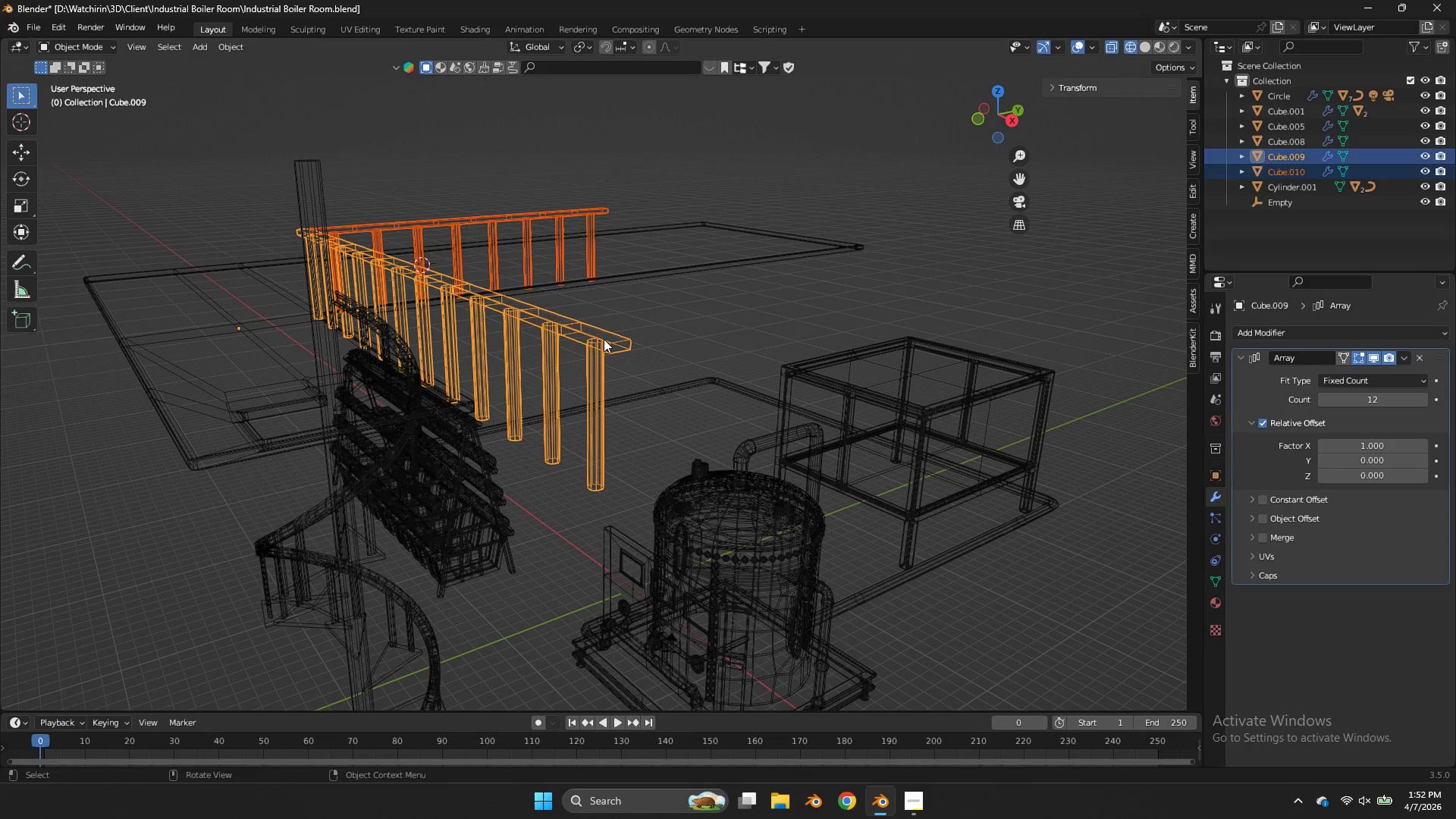 
left_click([604, 339])
 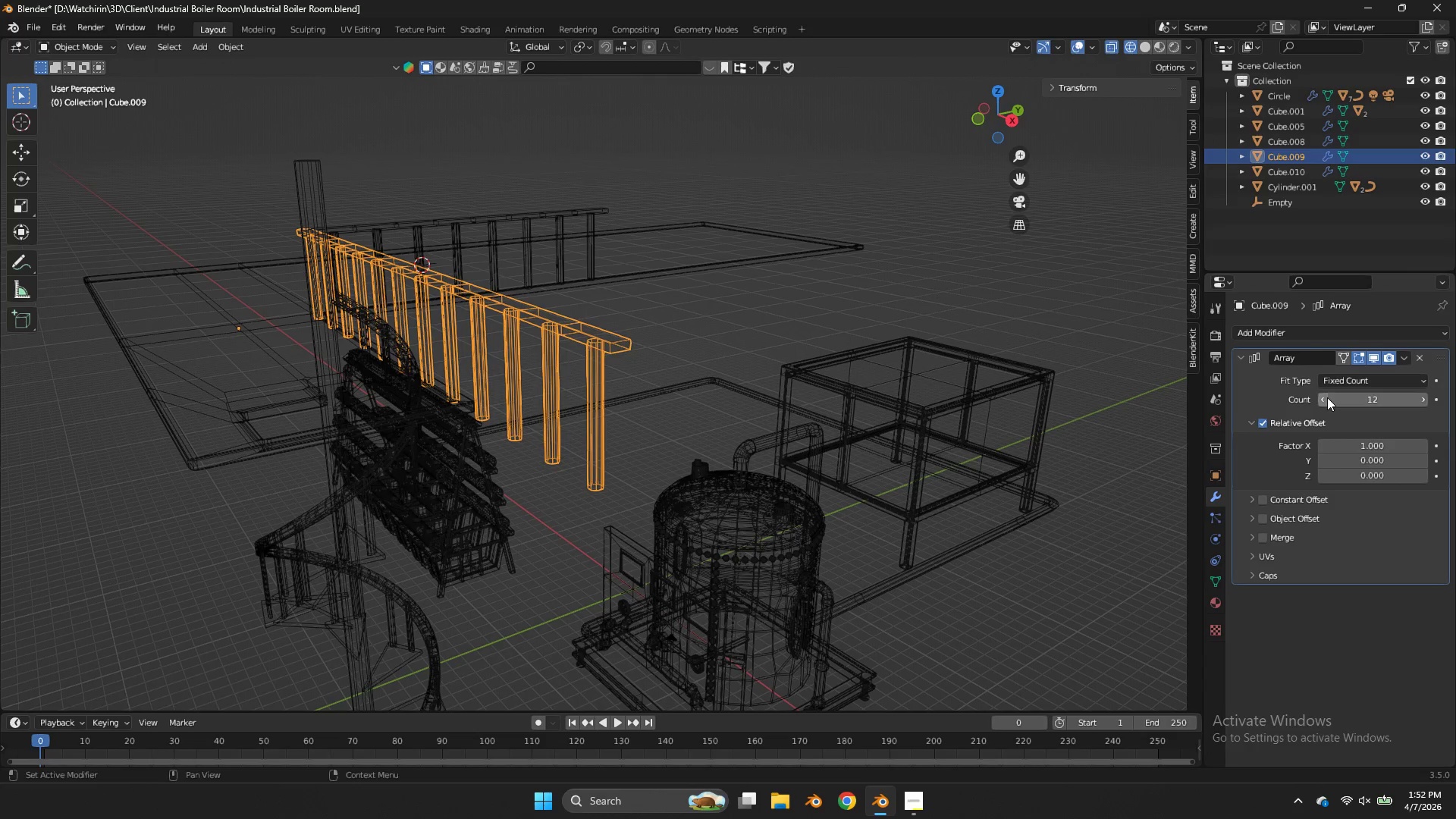 
double_click([1327, 397])
 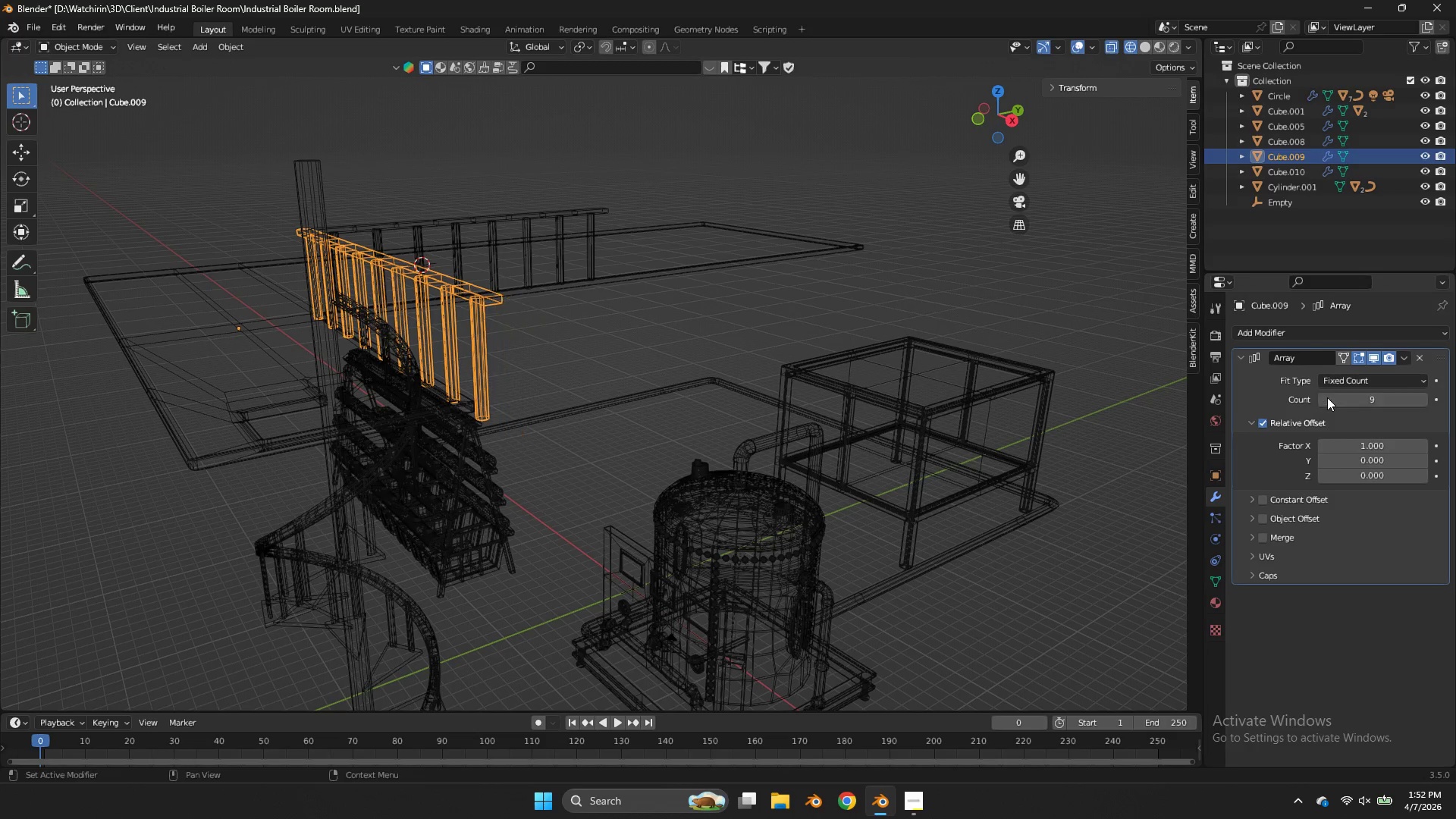 
triple_click([1327, 397])
 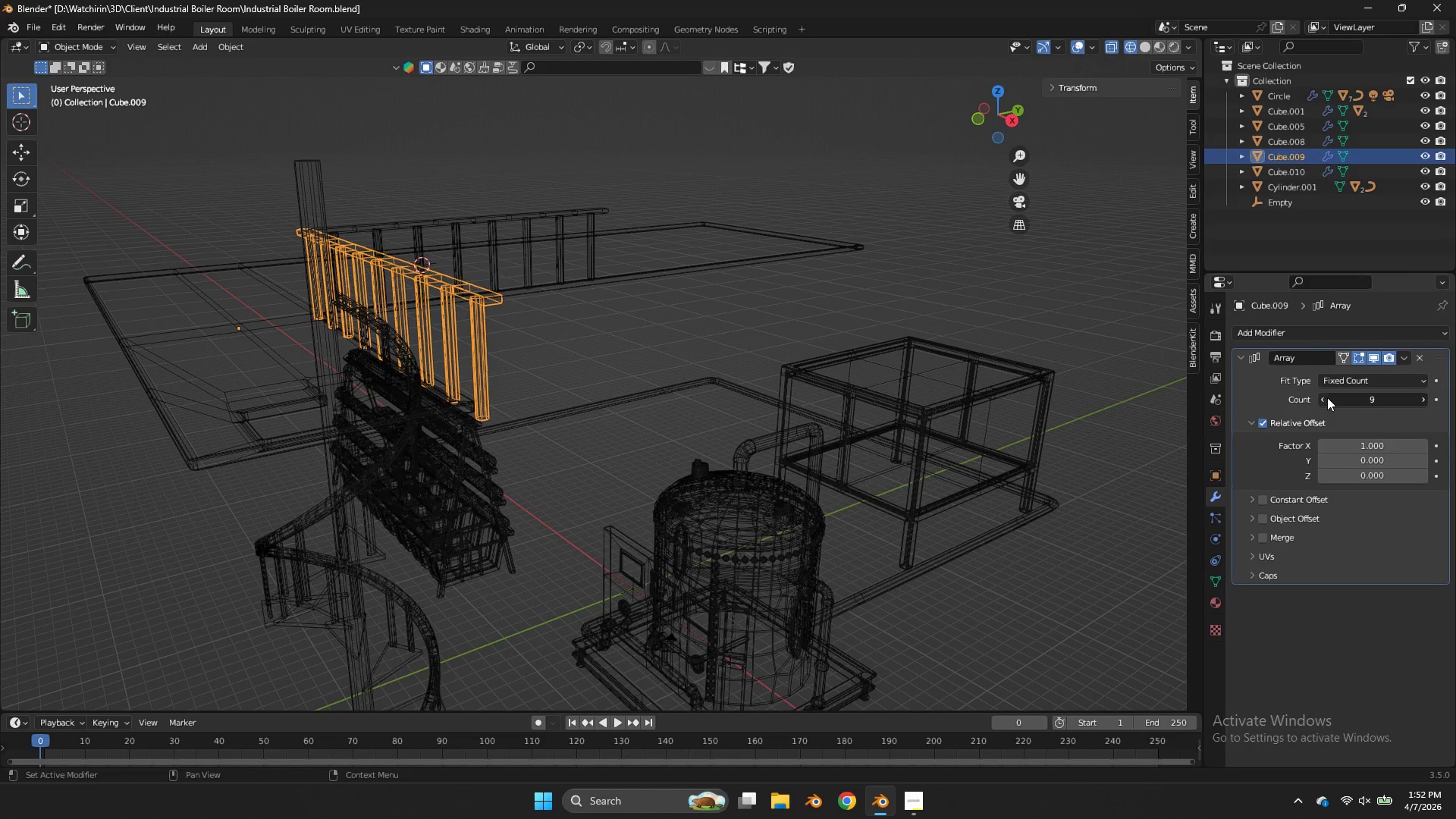 
triple_click([1327, 397])
 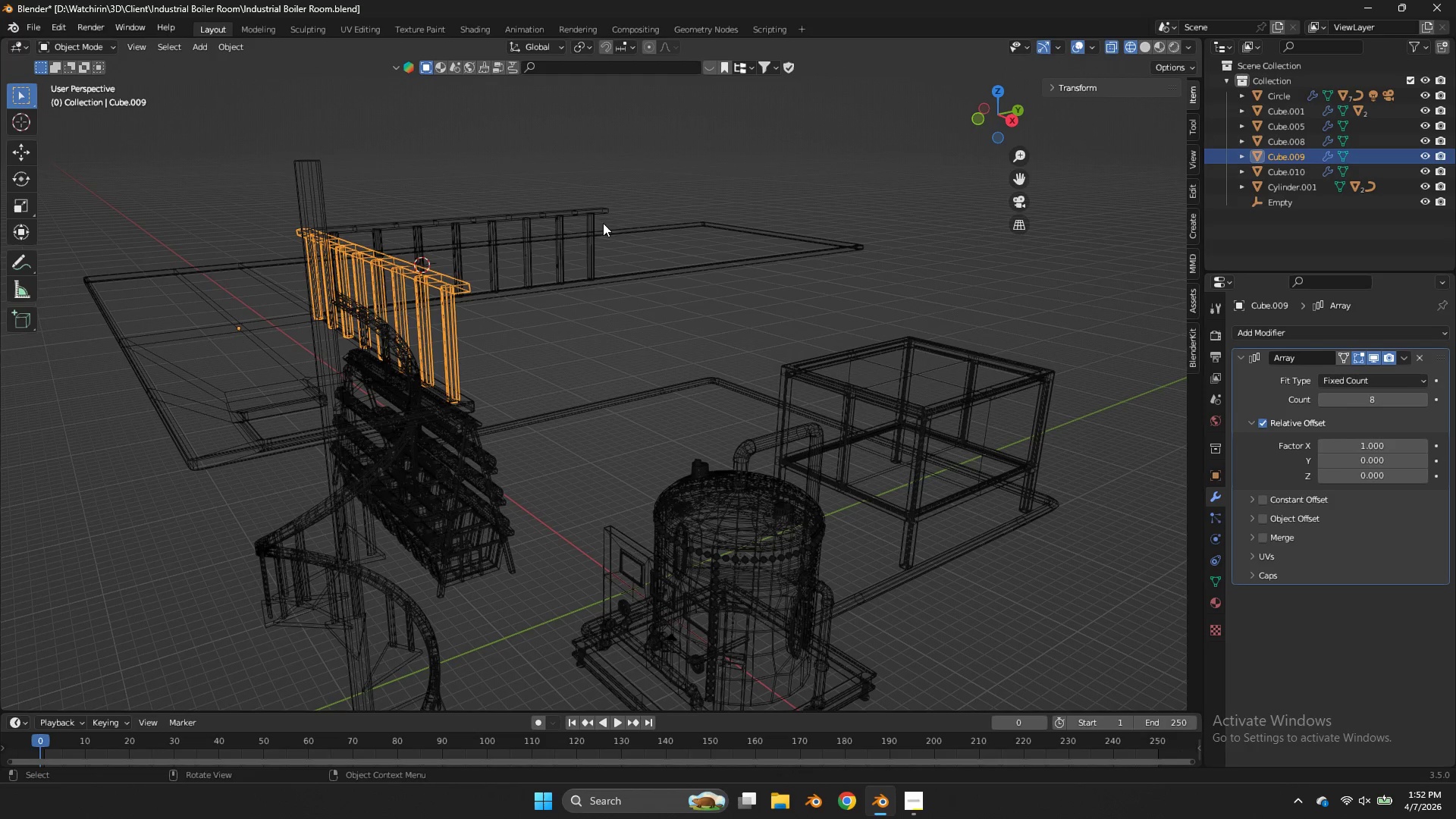 
left_click([579, 209])
 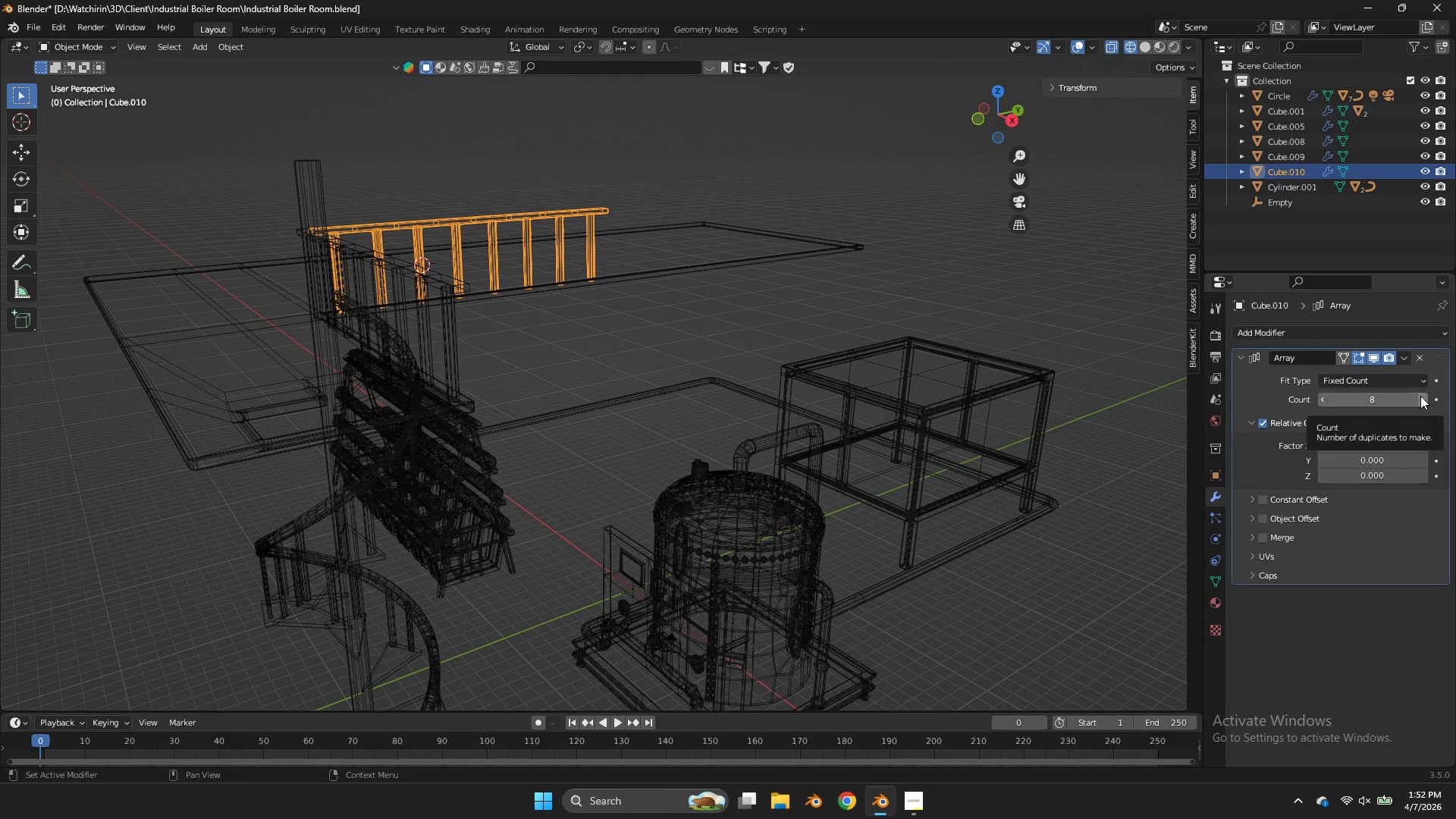 
double_click([1420, 396])
 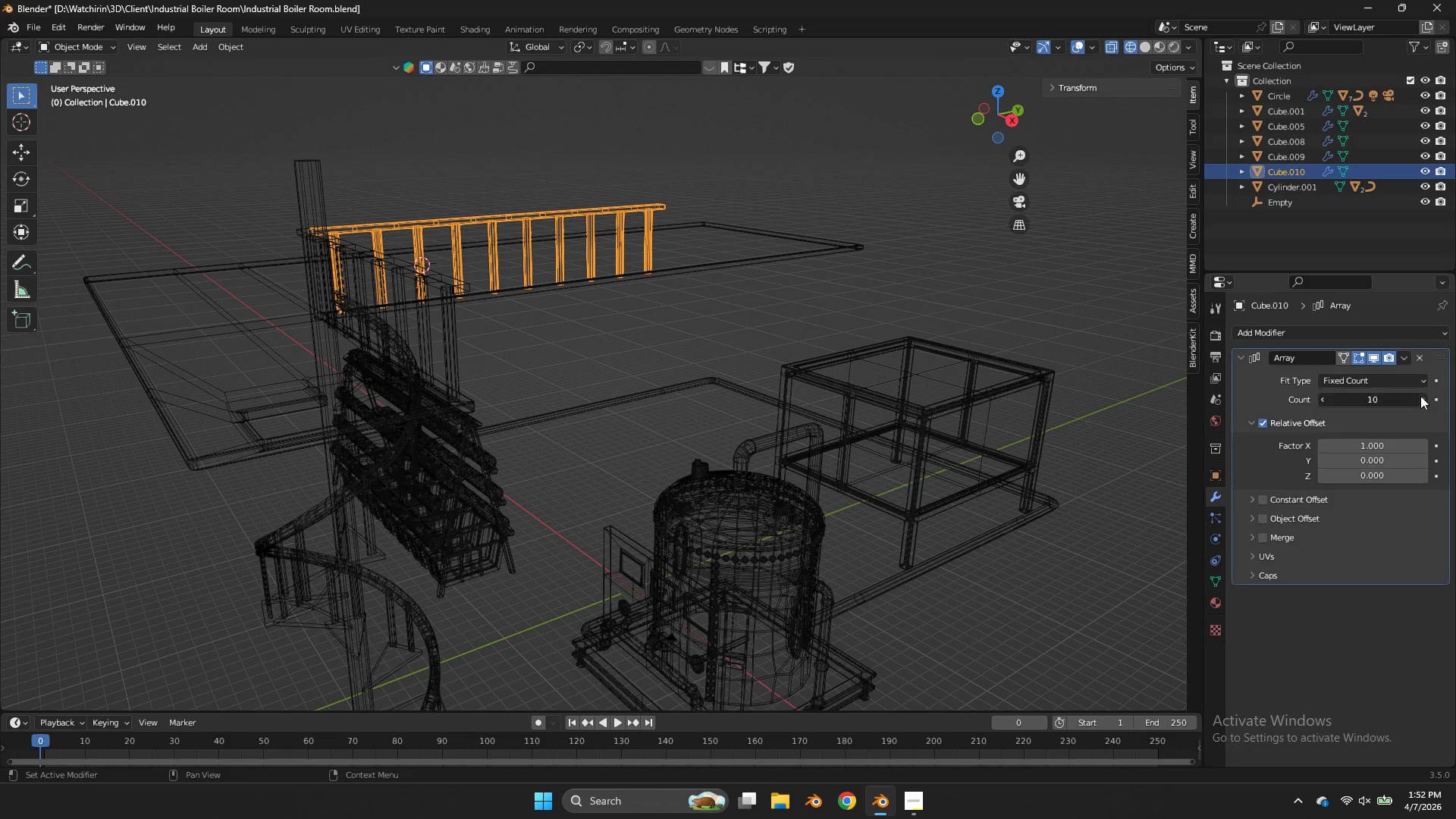 
triple_click([1420, 396])
 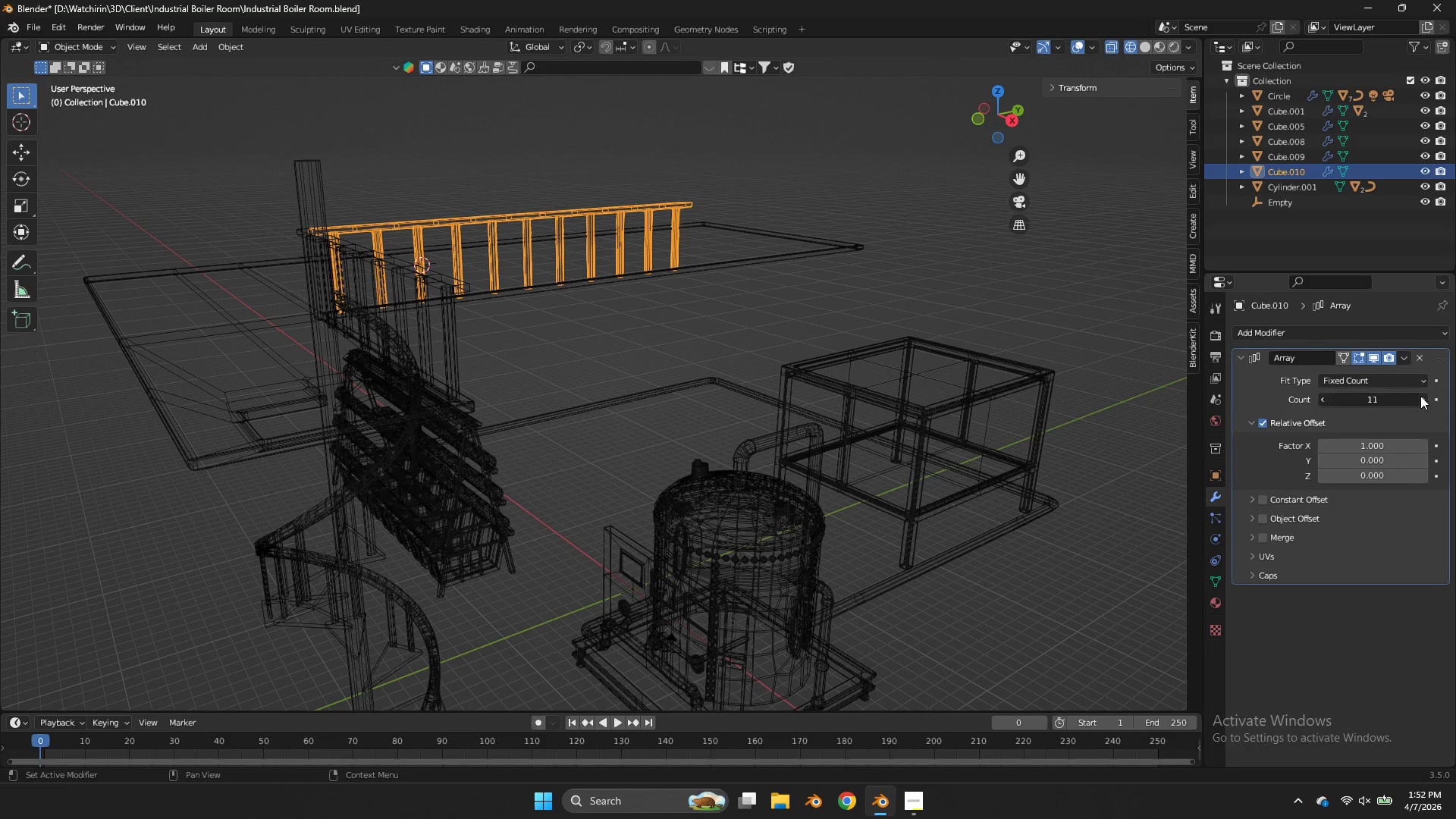 
triple_click([1420, 396])
 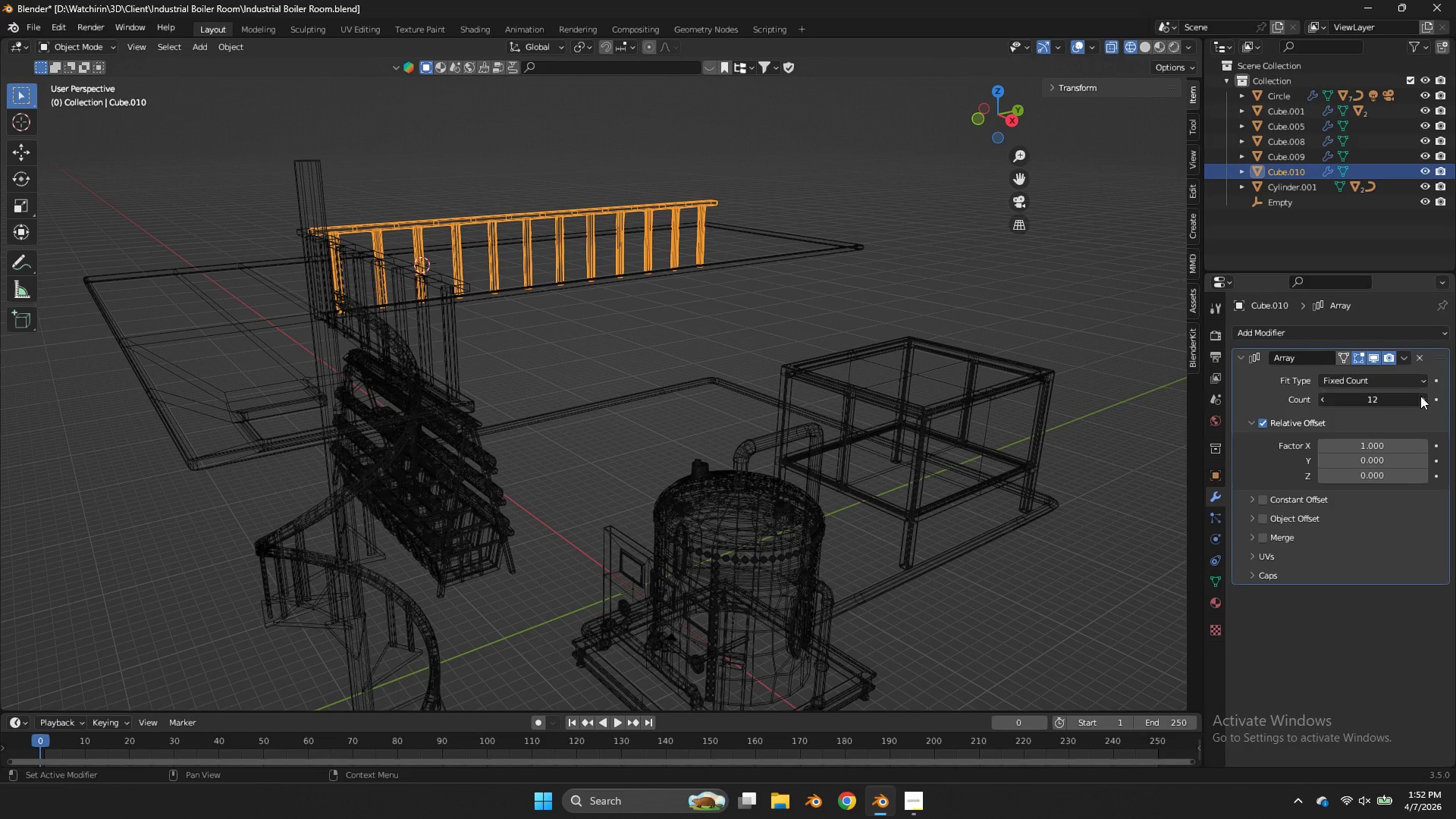 
triple_click([1420, 396])
 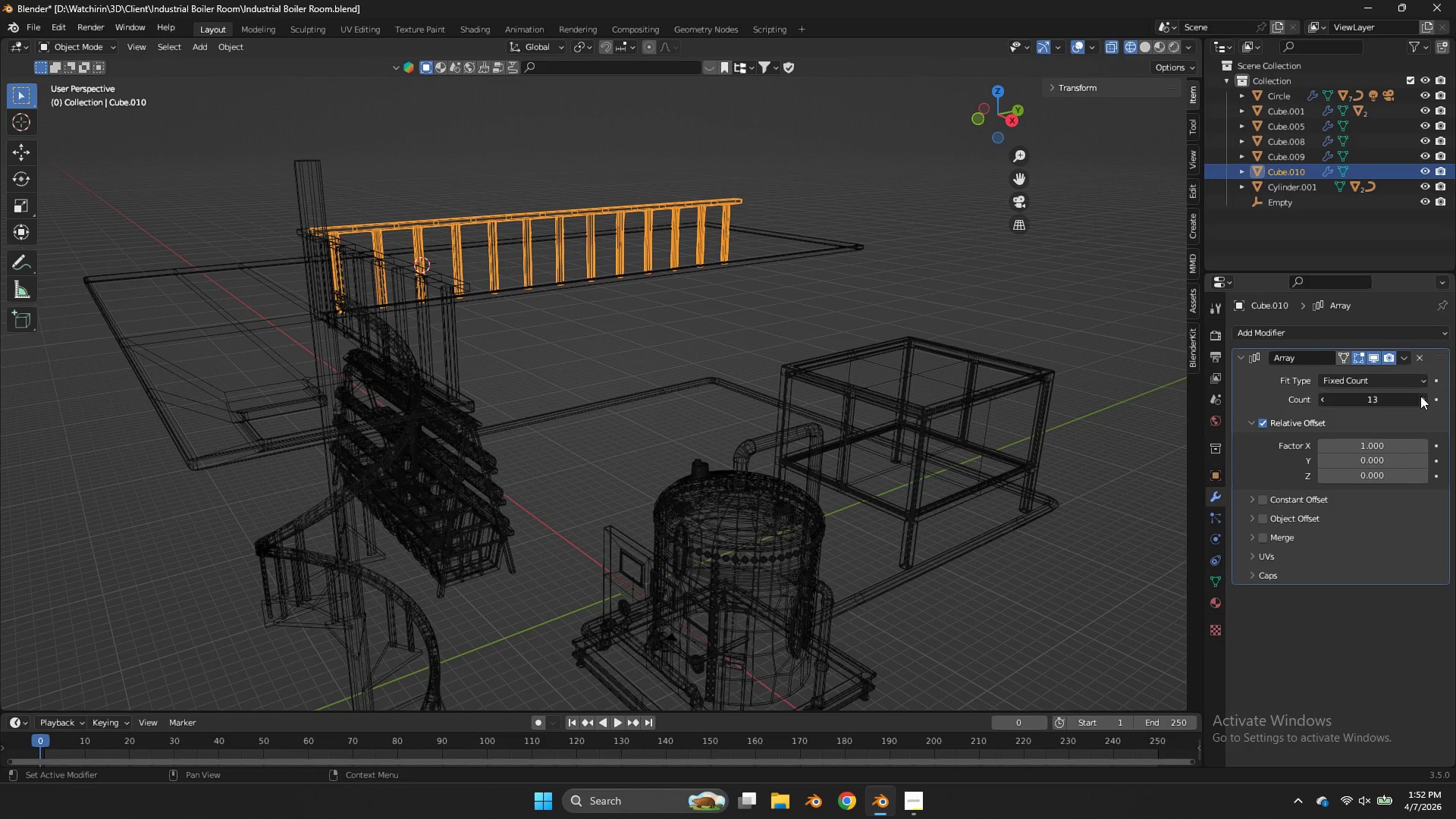 
triple_click([1420, 396])
 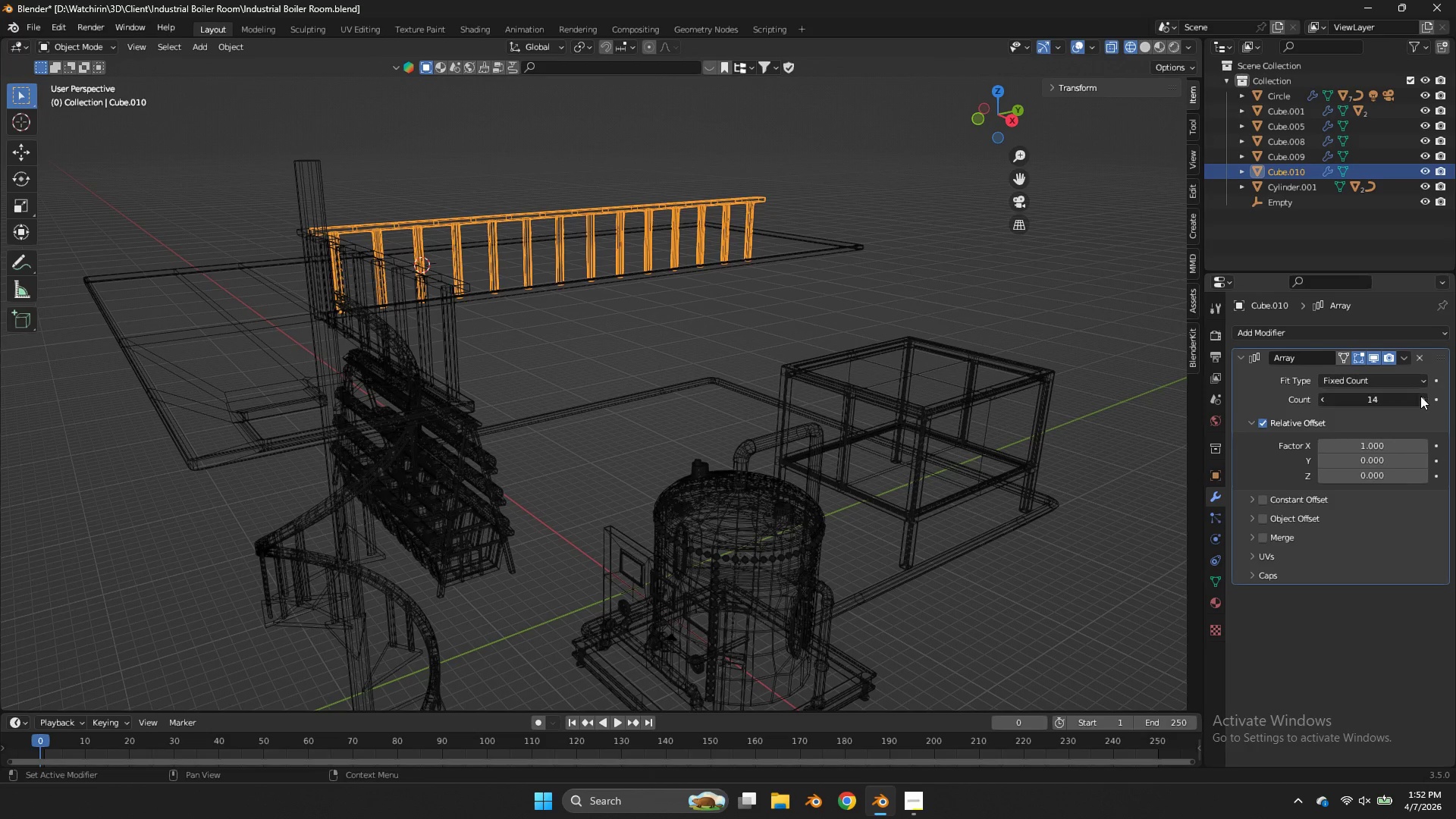 
triple_click([1420, 396])
 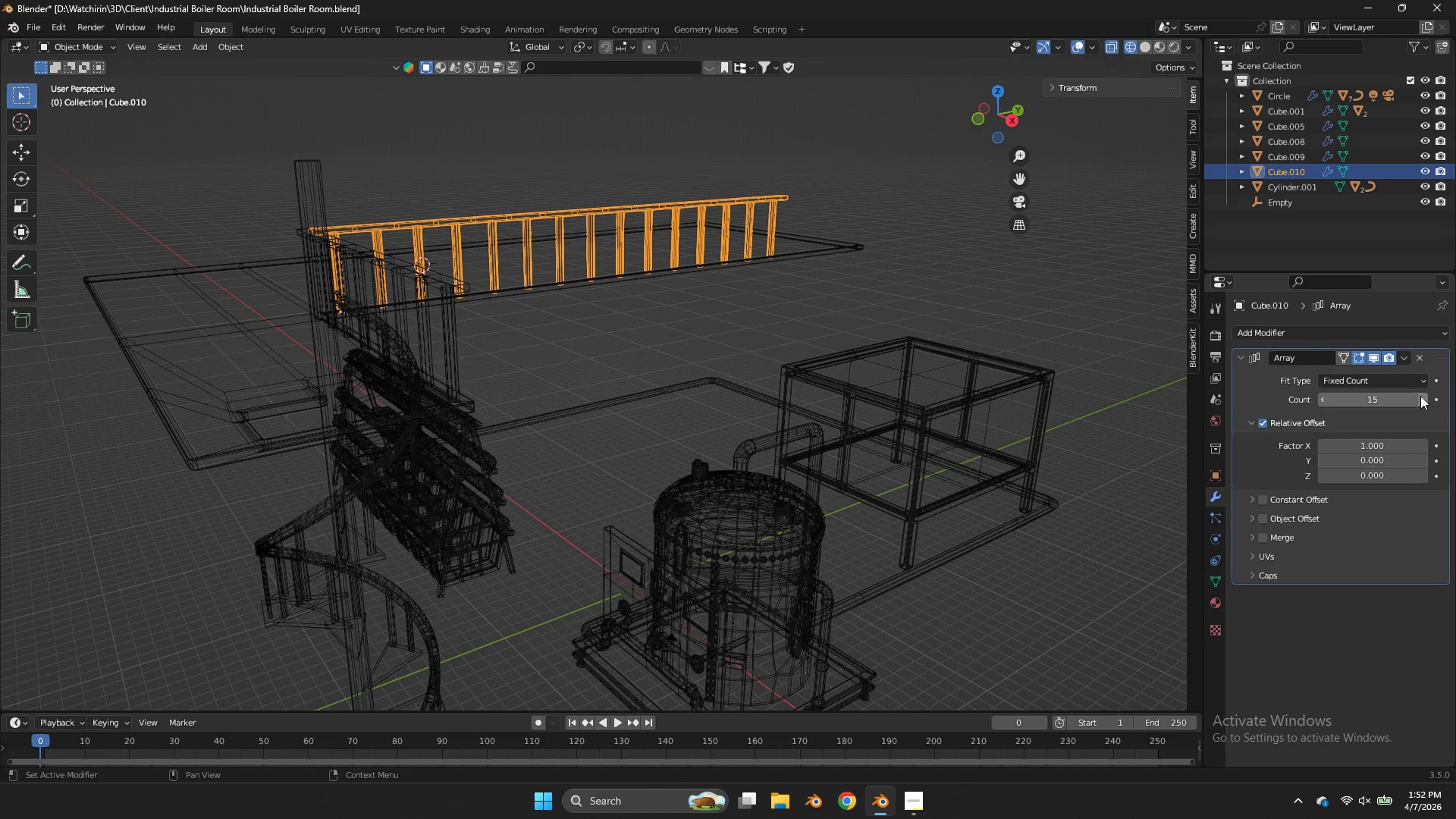 
double_click([1420, 396])
 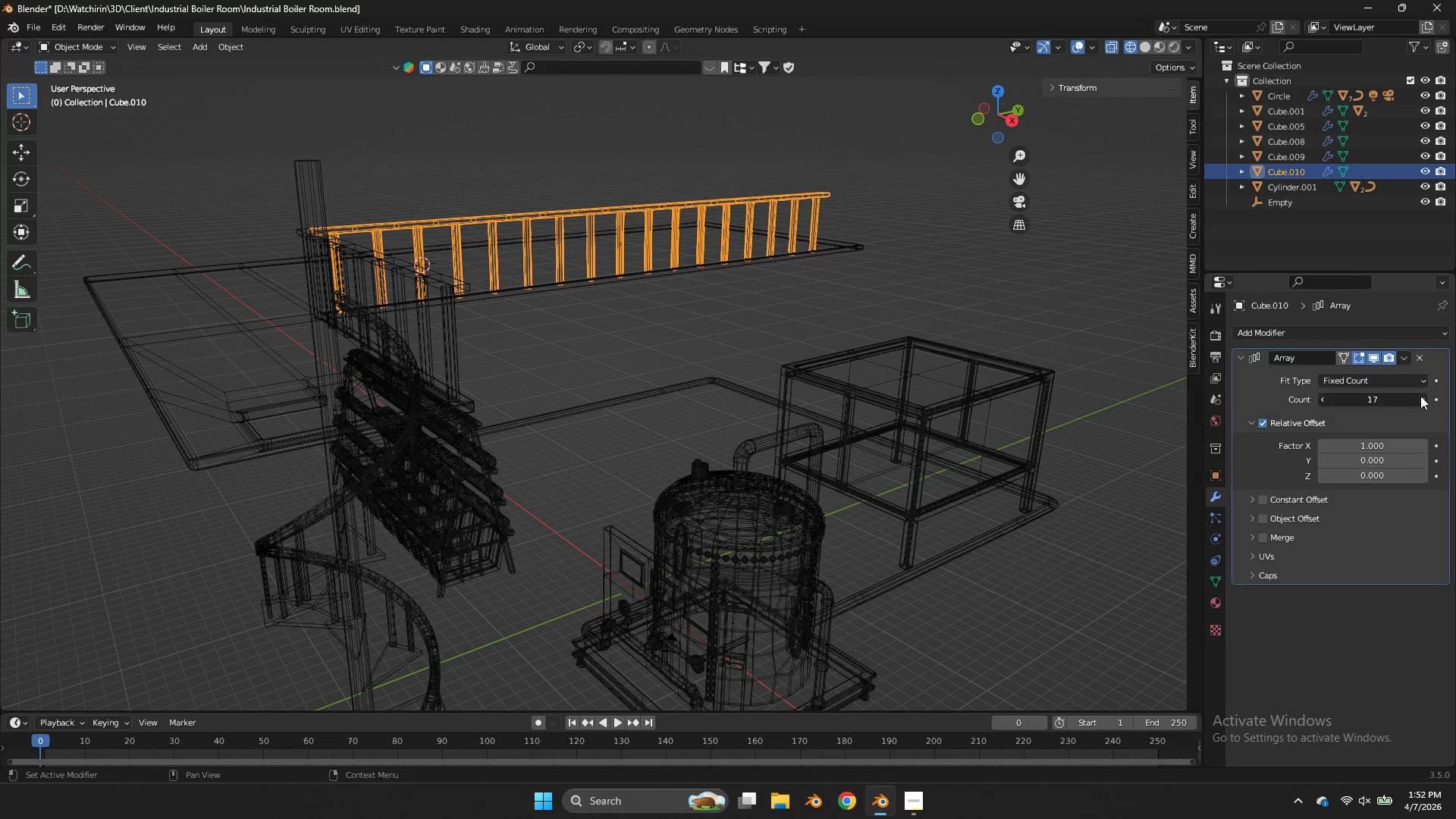 
triple_click([1420, 396])
 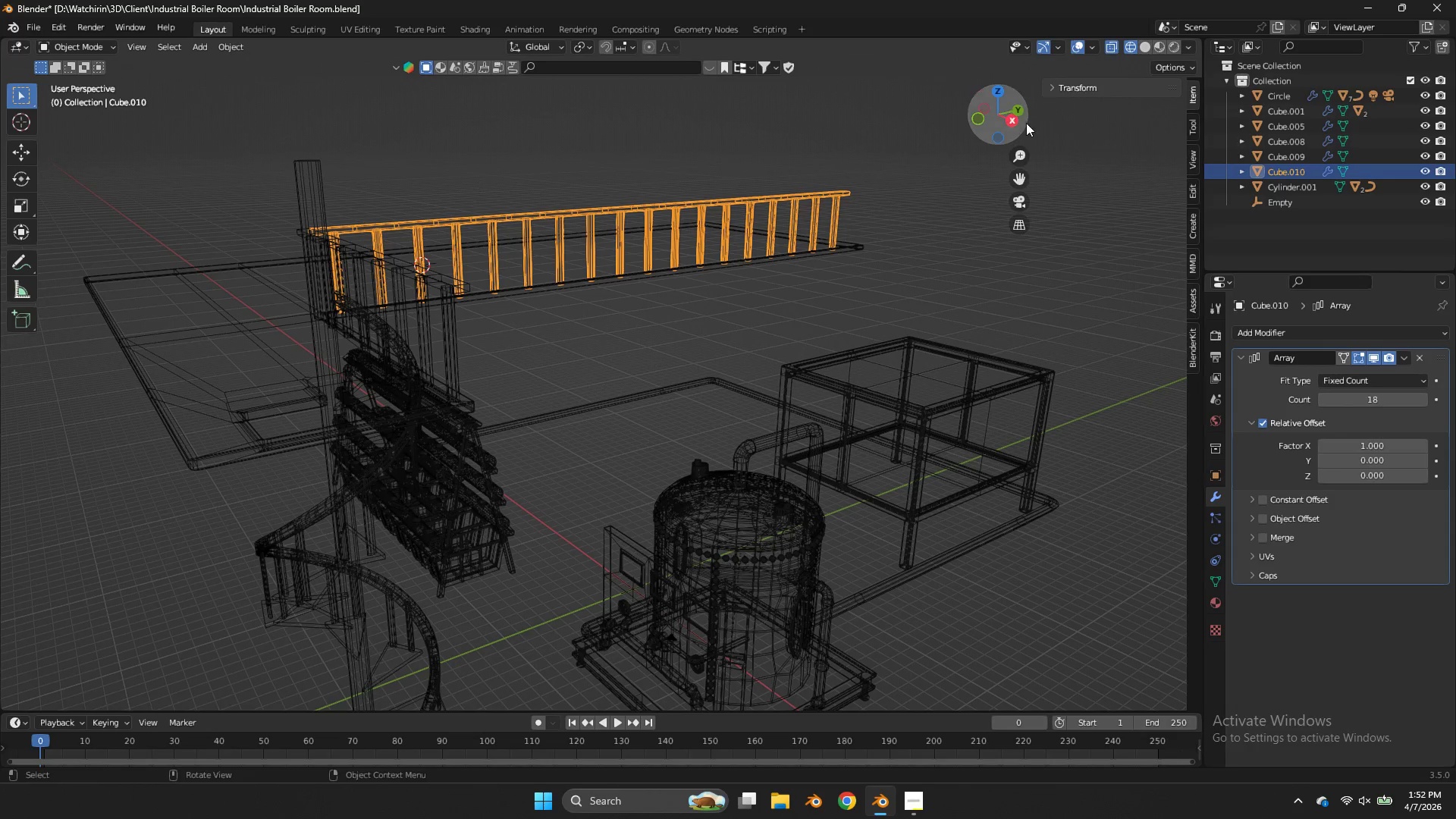 
left_click([1020, 119])
 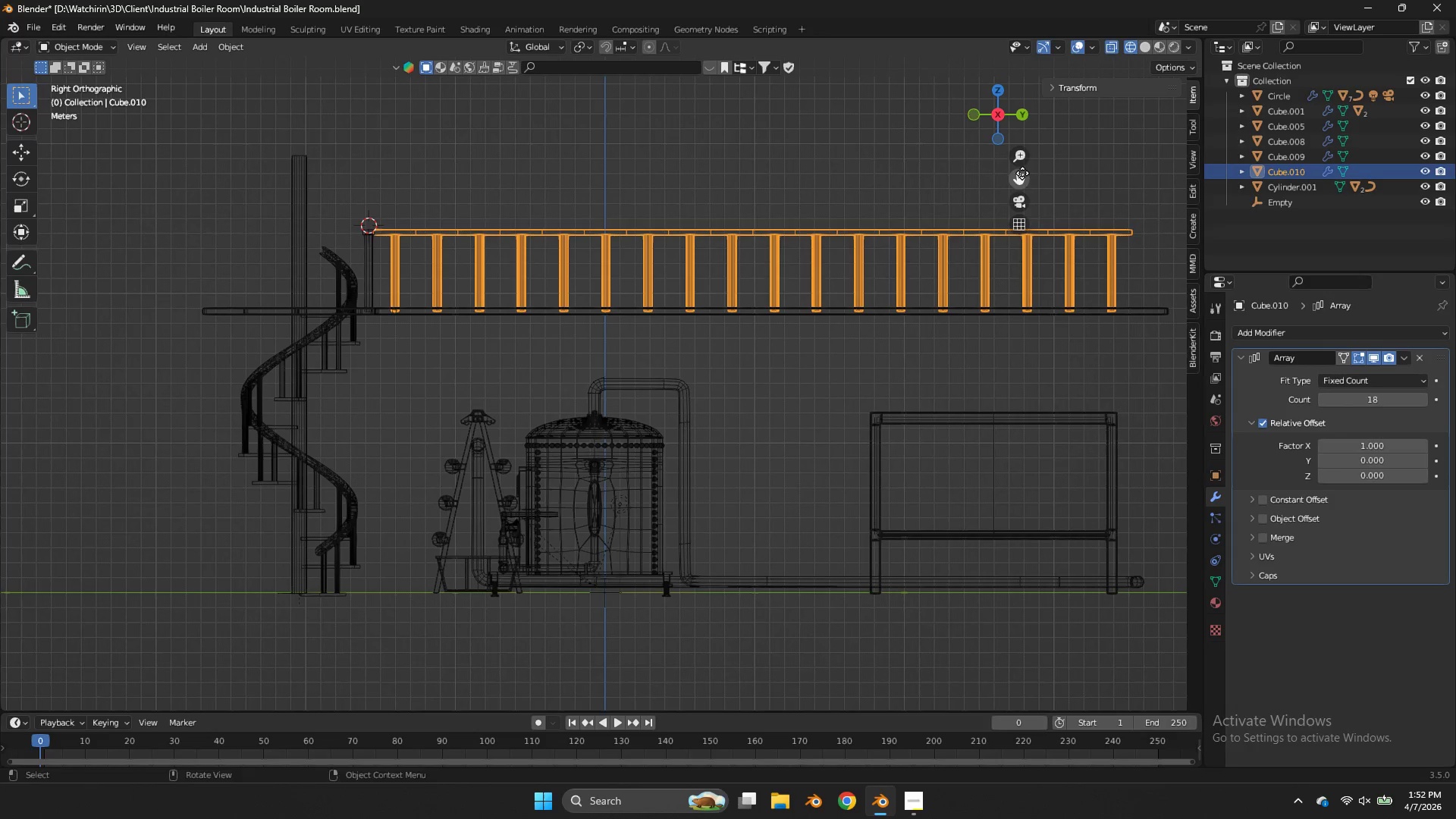 
left_click_drag(start_coordinate=[1021, 173], to_coordinate=[819, 187])
 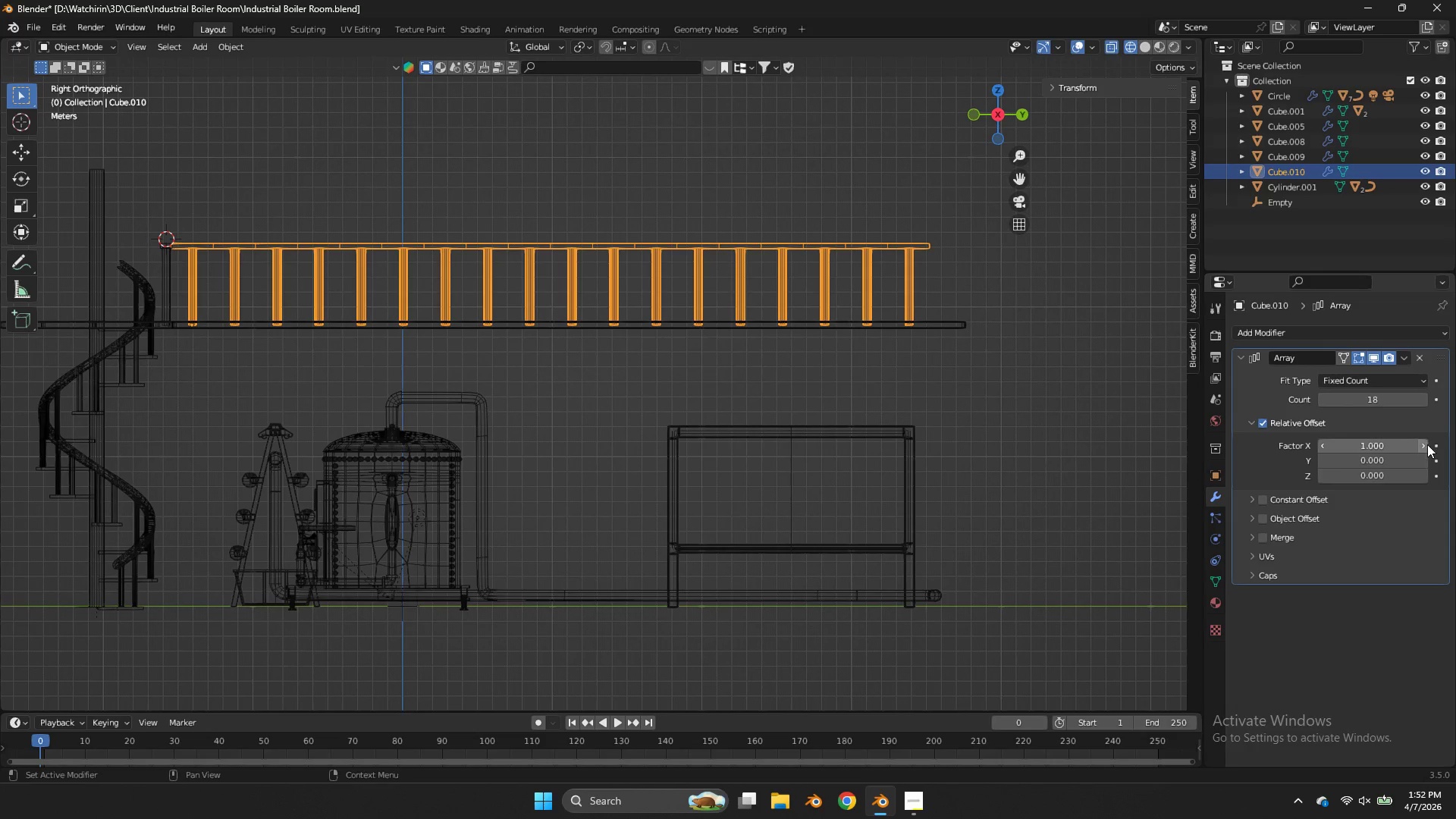 
left_click([1427, 444])
 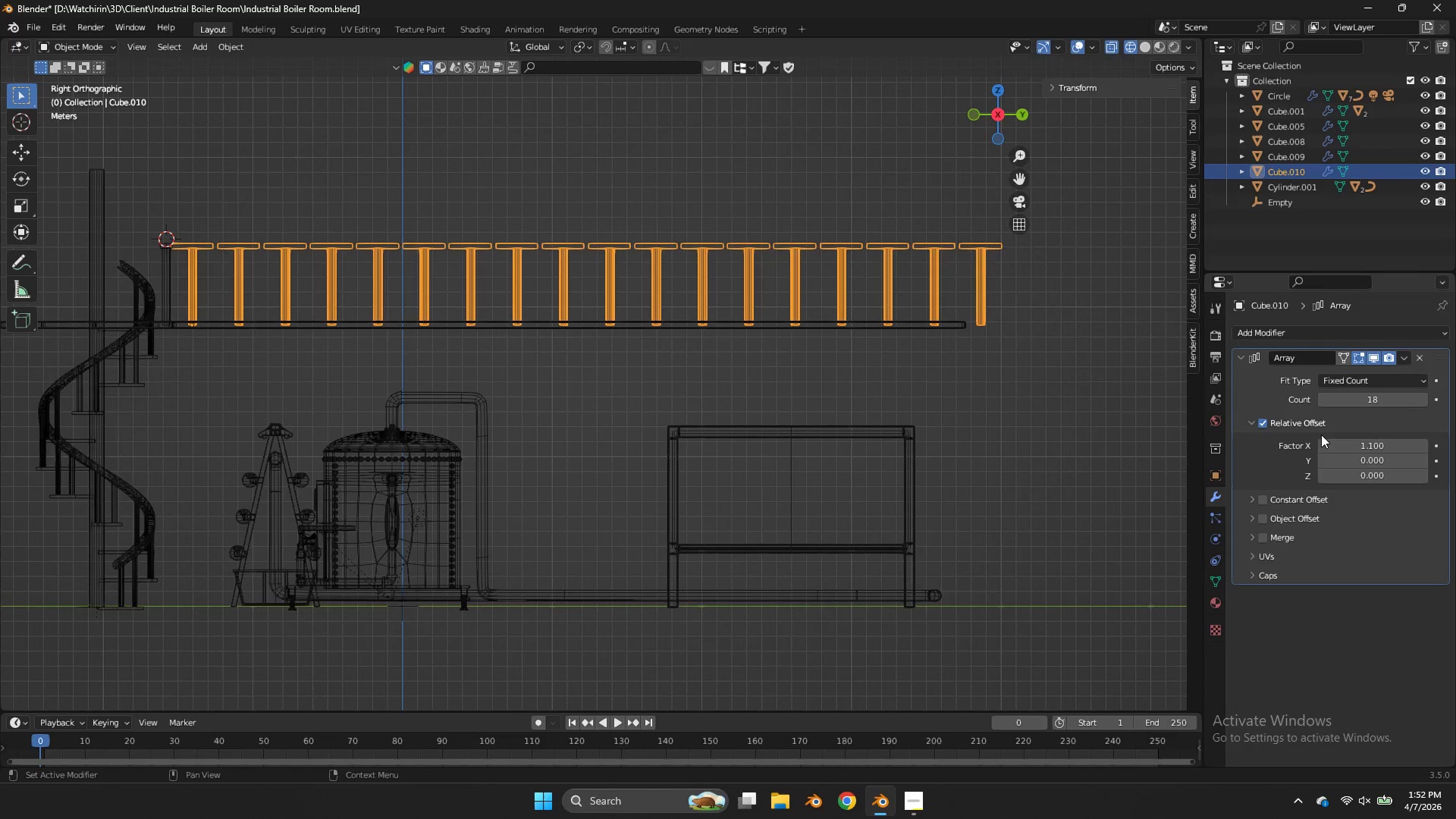 
left_click_drag(start_coordinate=[1323, 440], to_coordinate=[595, 441])
 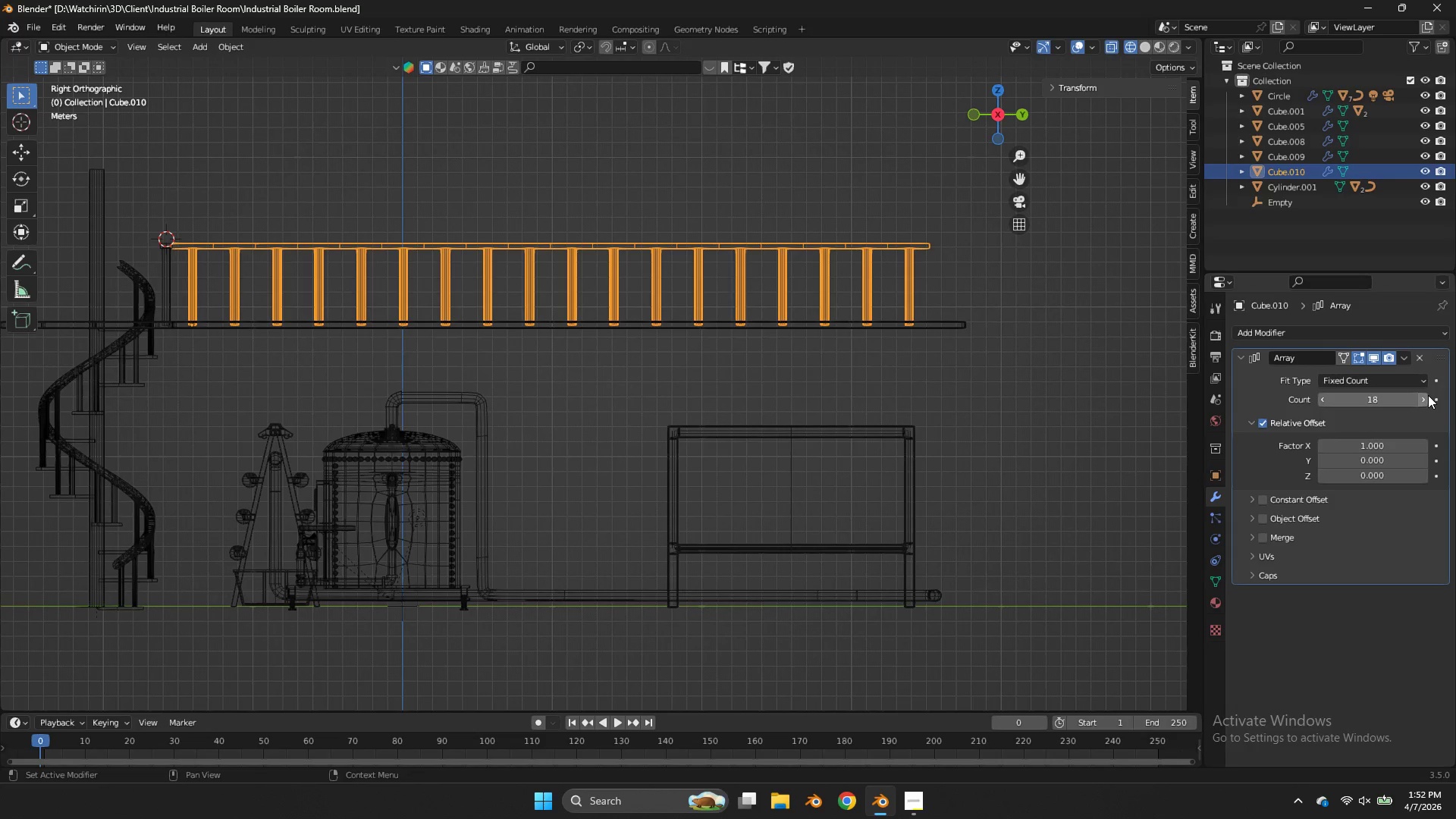 
left_click([1428, 395])
 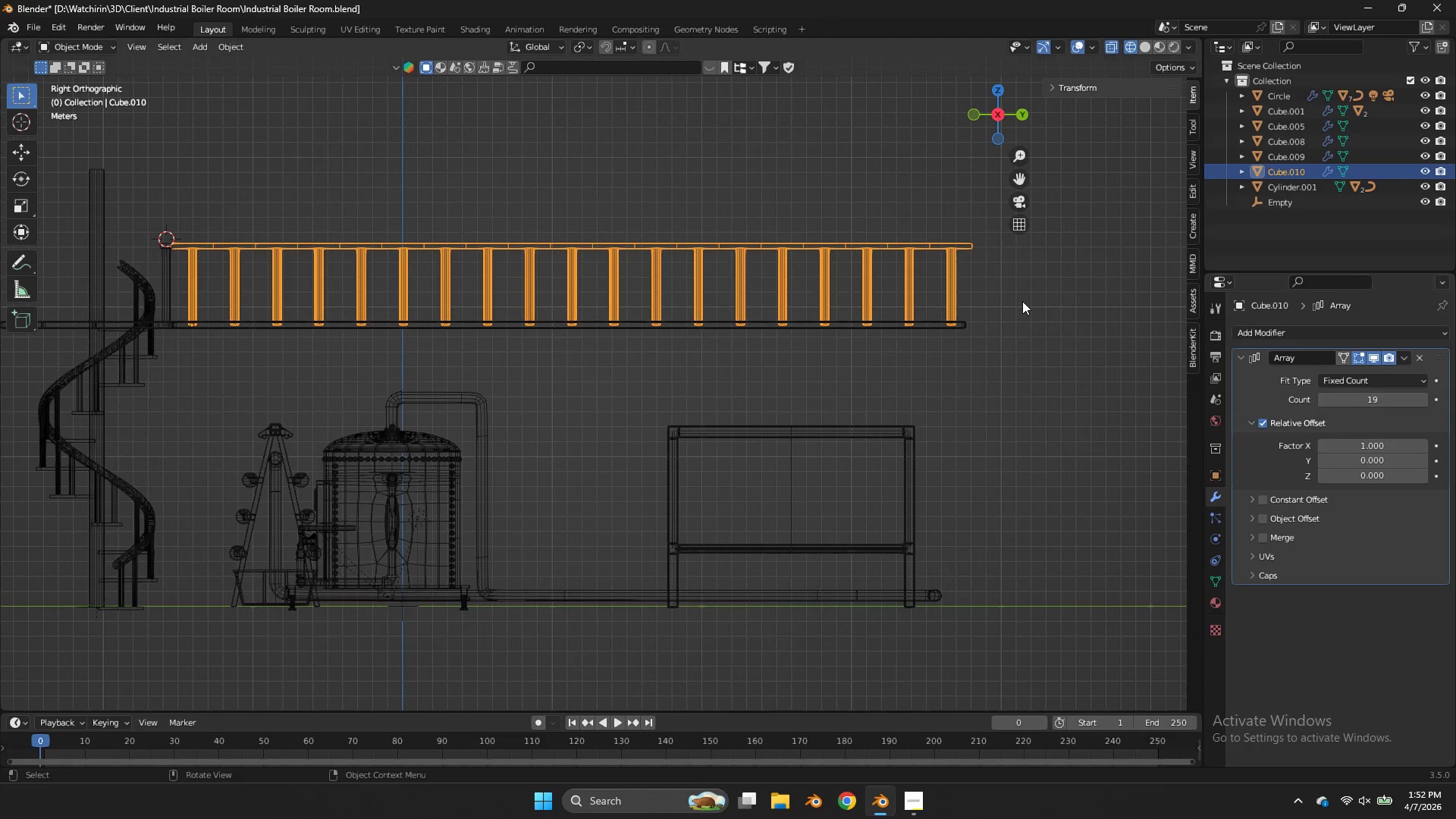 
left_click([1020, 301])
 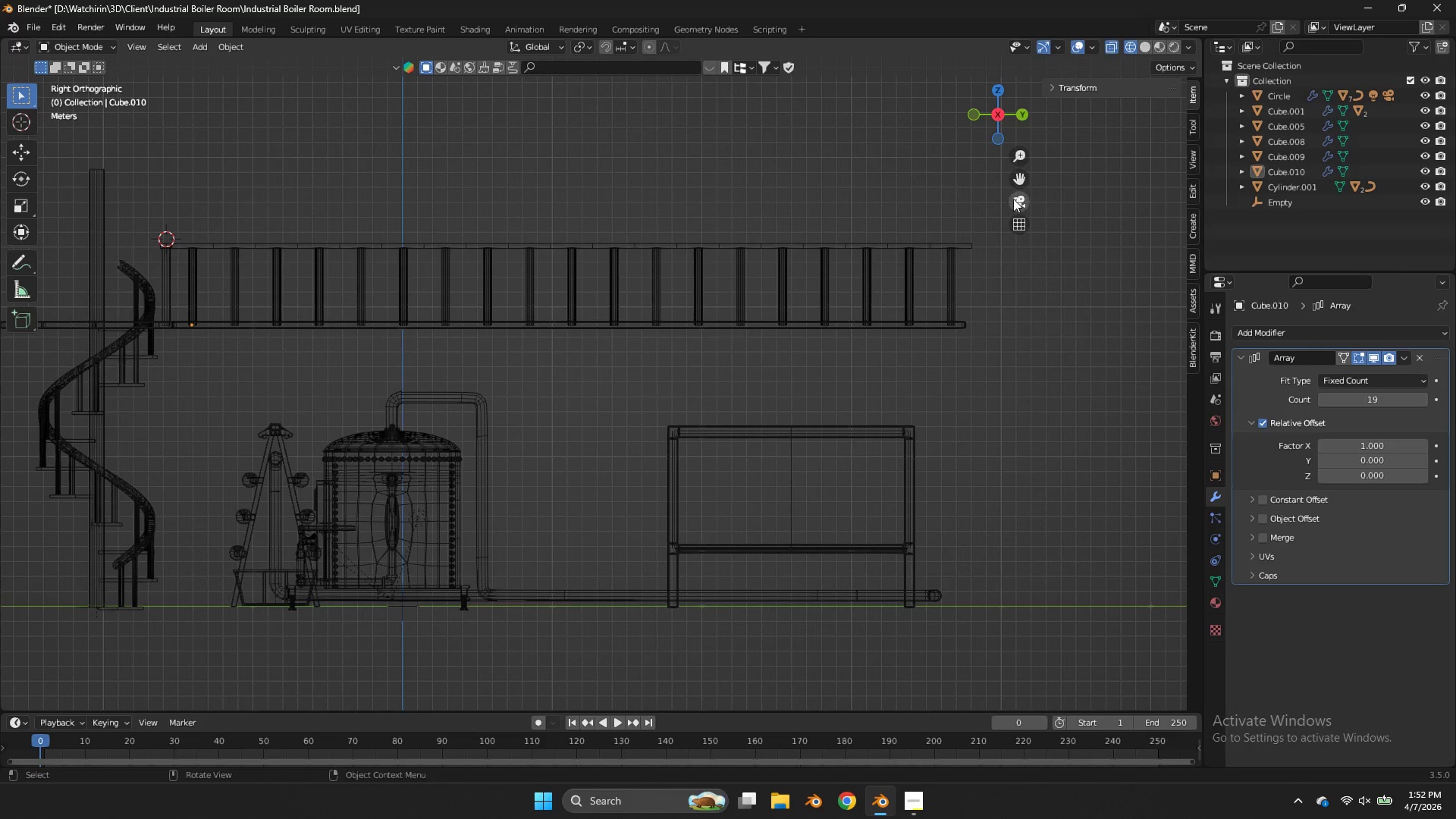 
key(S)
 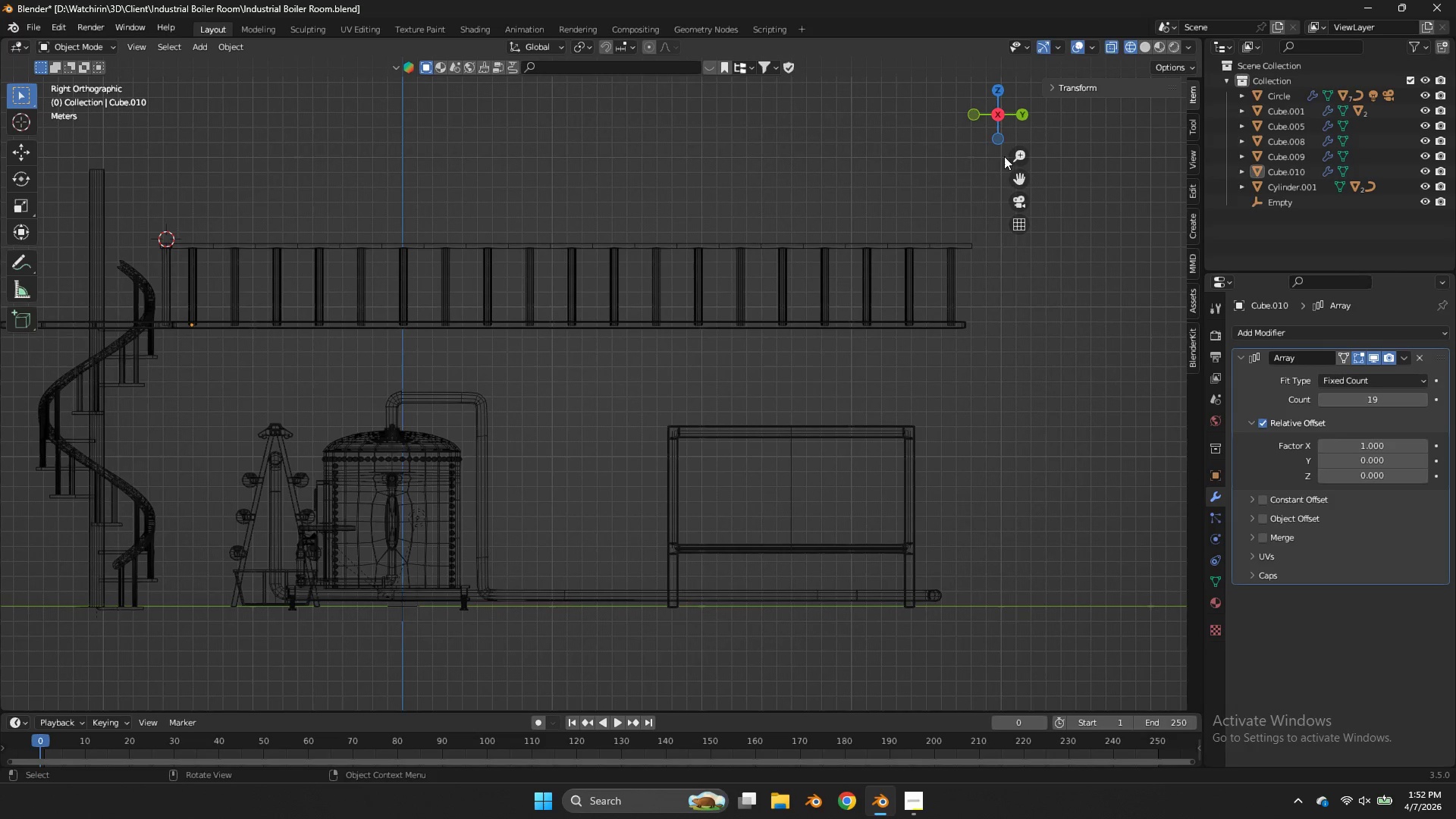 
key(Control+ControlLeft)
 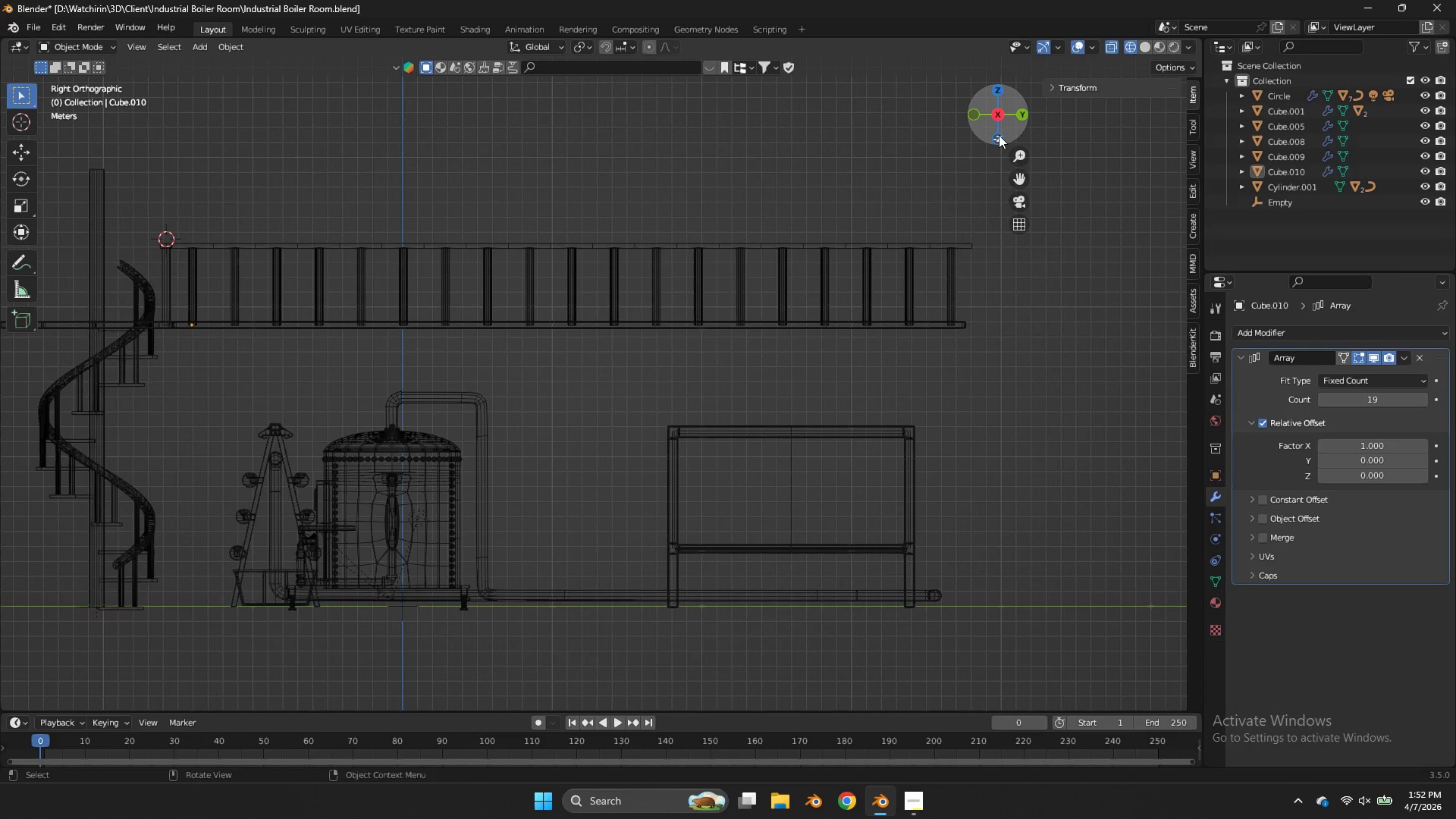 
key(Control+ControlLeft)
 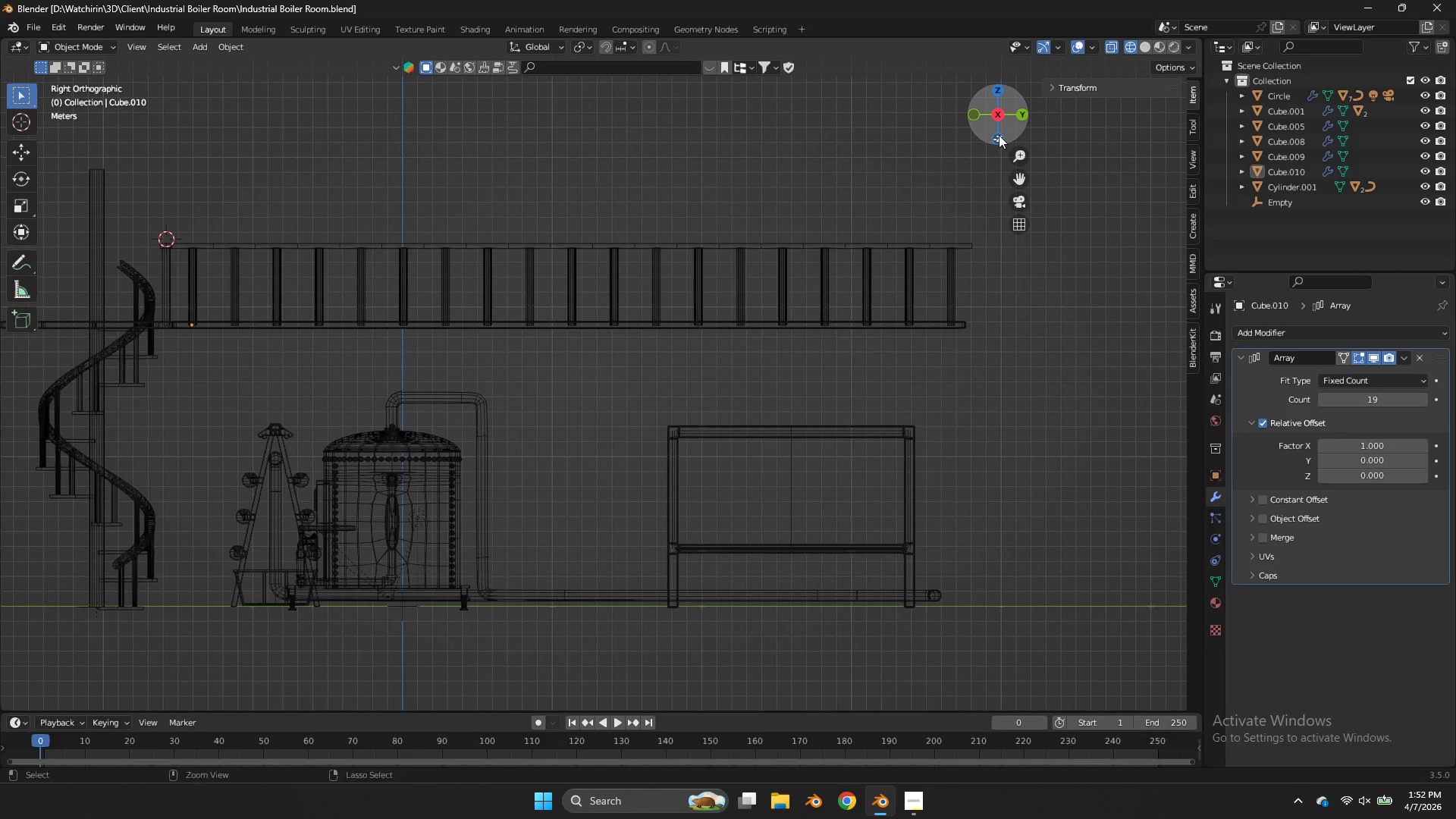 
key(Control+S)
 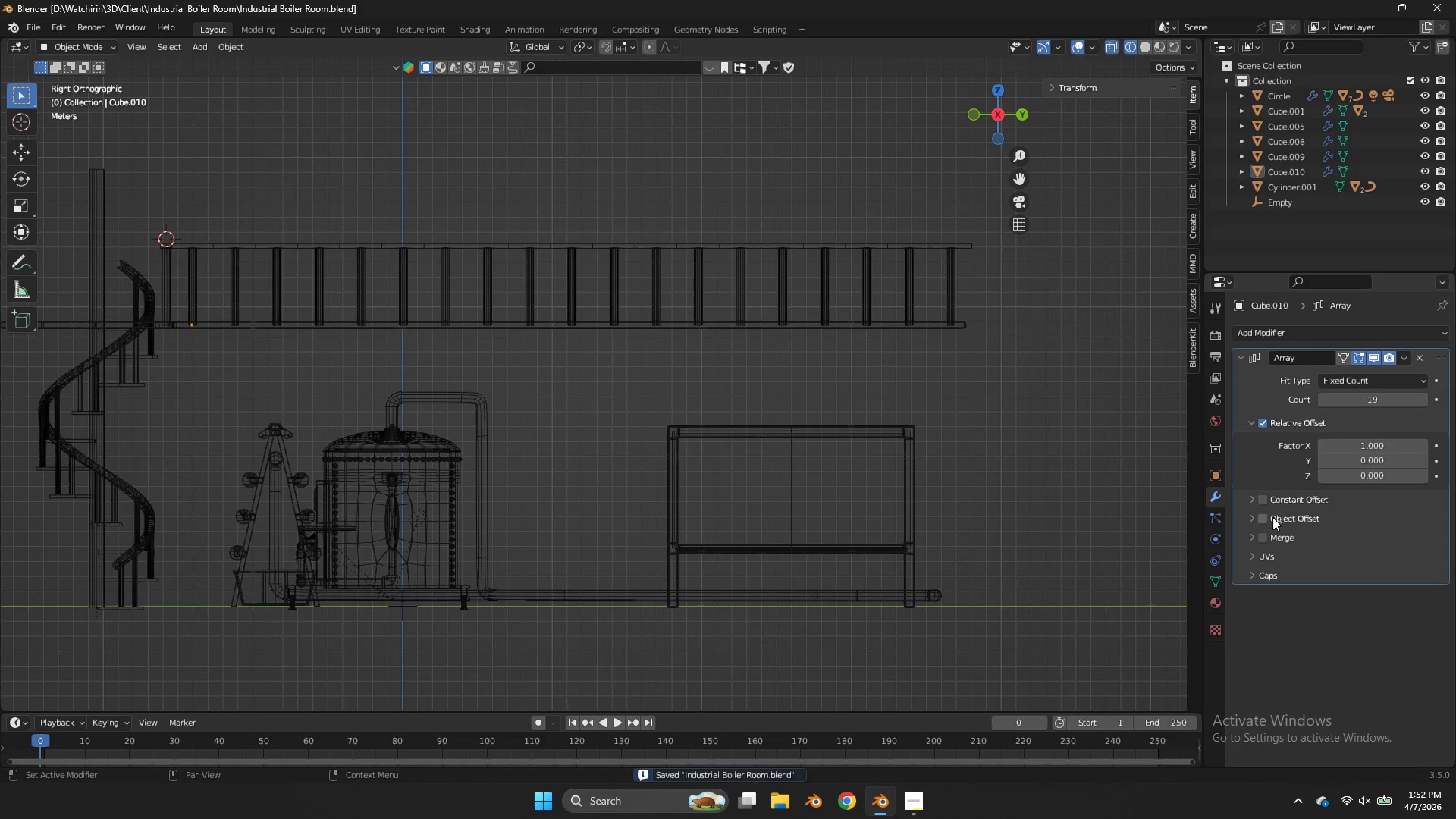 
left_click([1269, 532])
 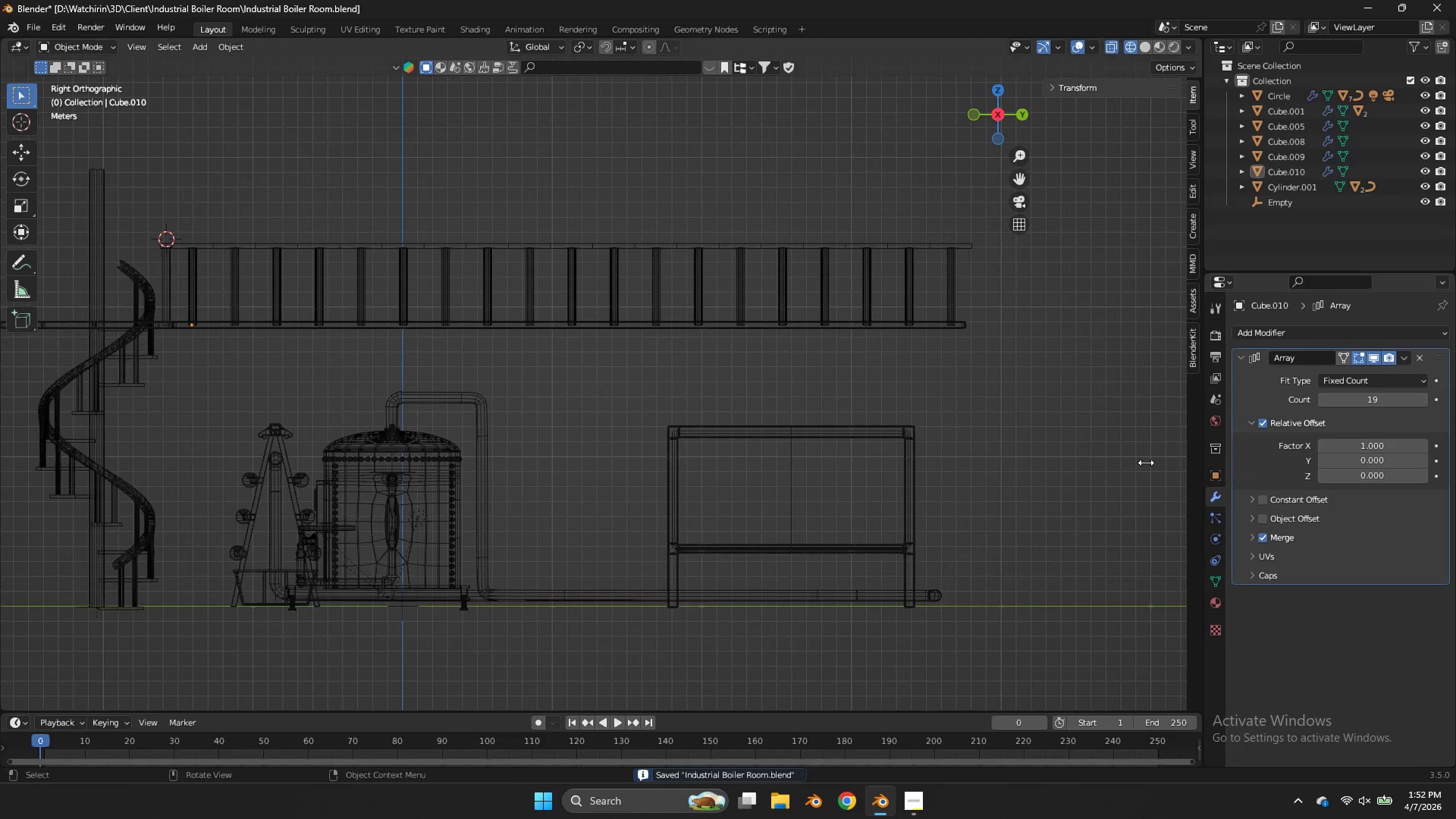 
key(Tab)
 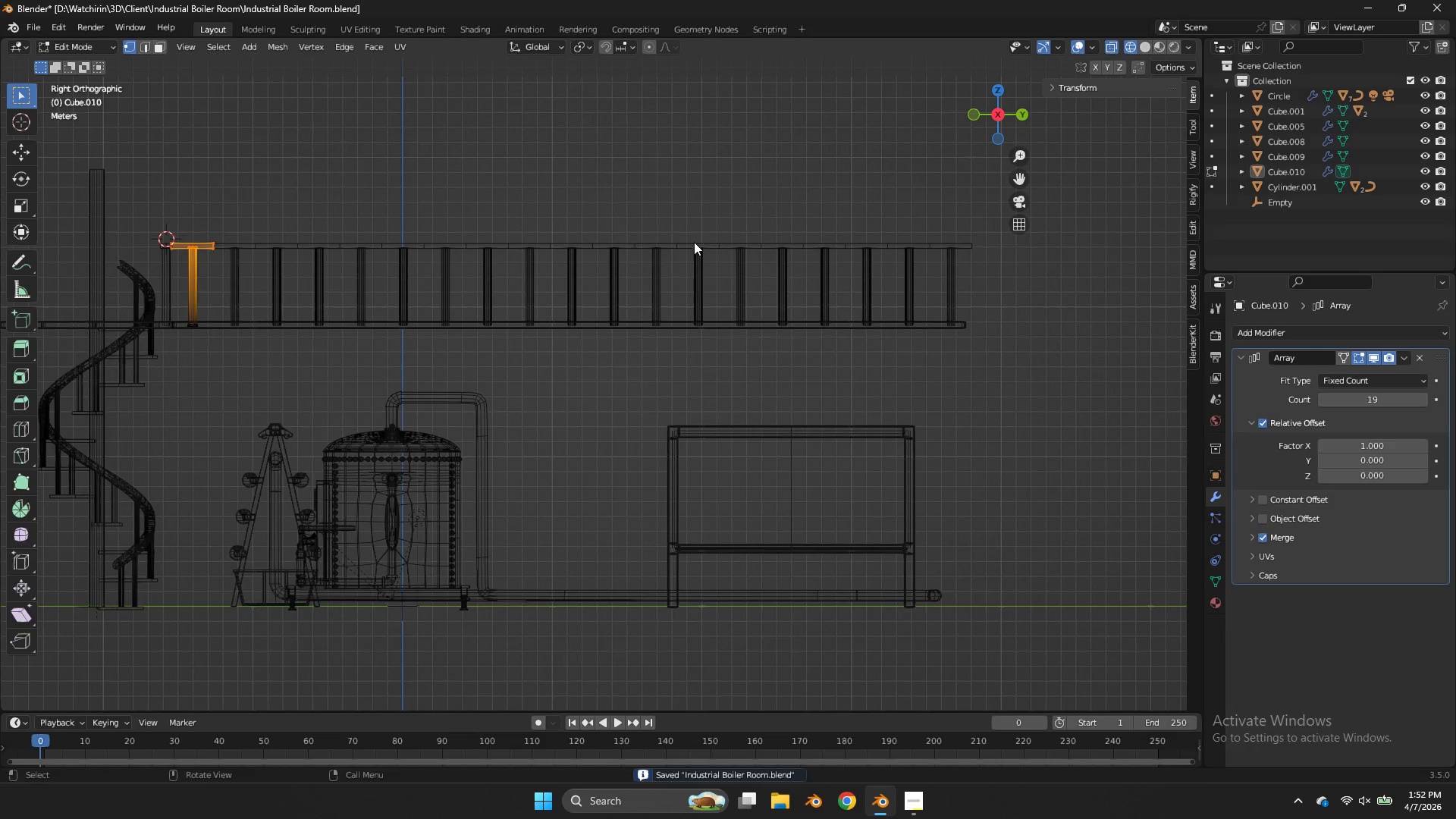 
key(Tab)
 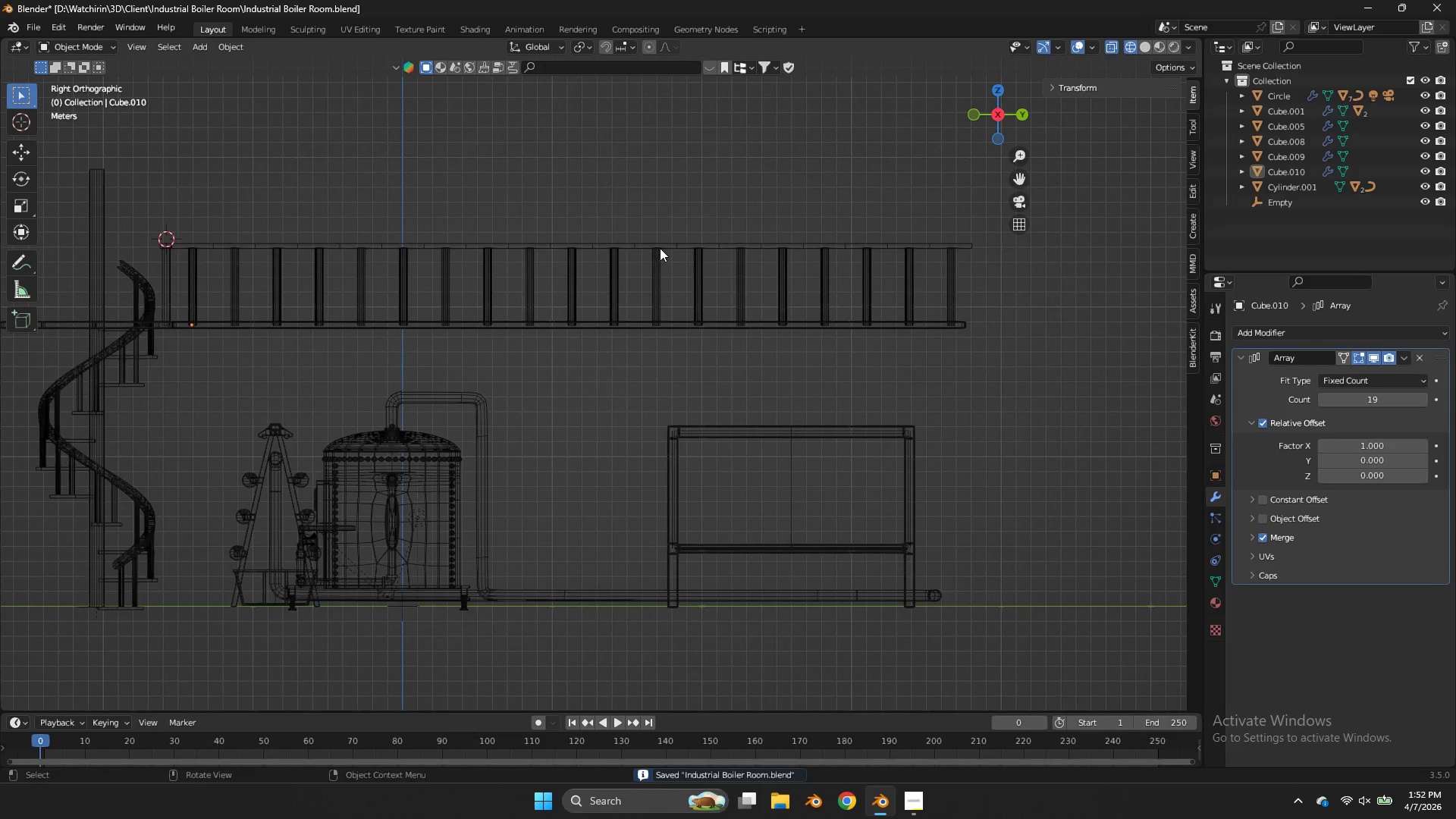 
left_click([660, 248])
 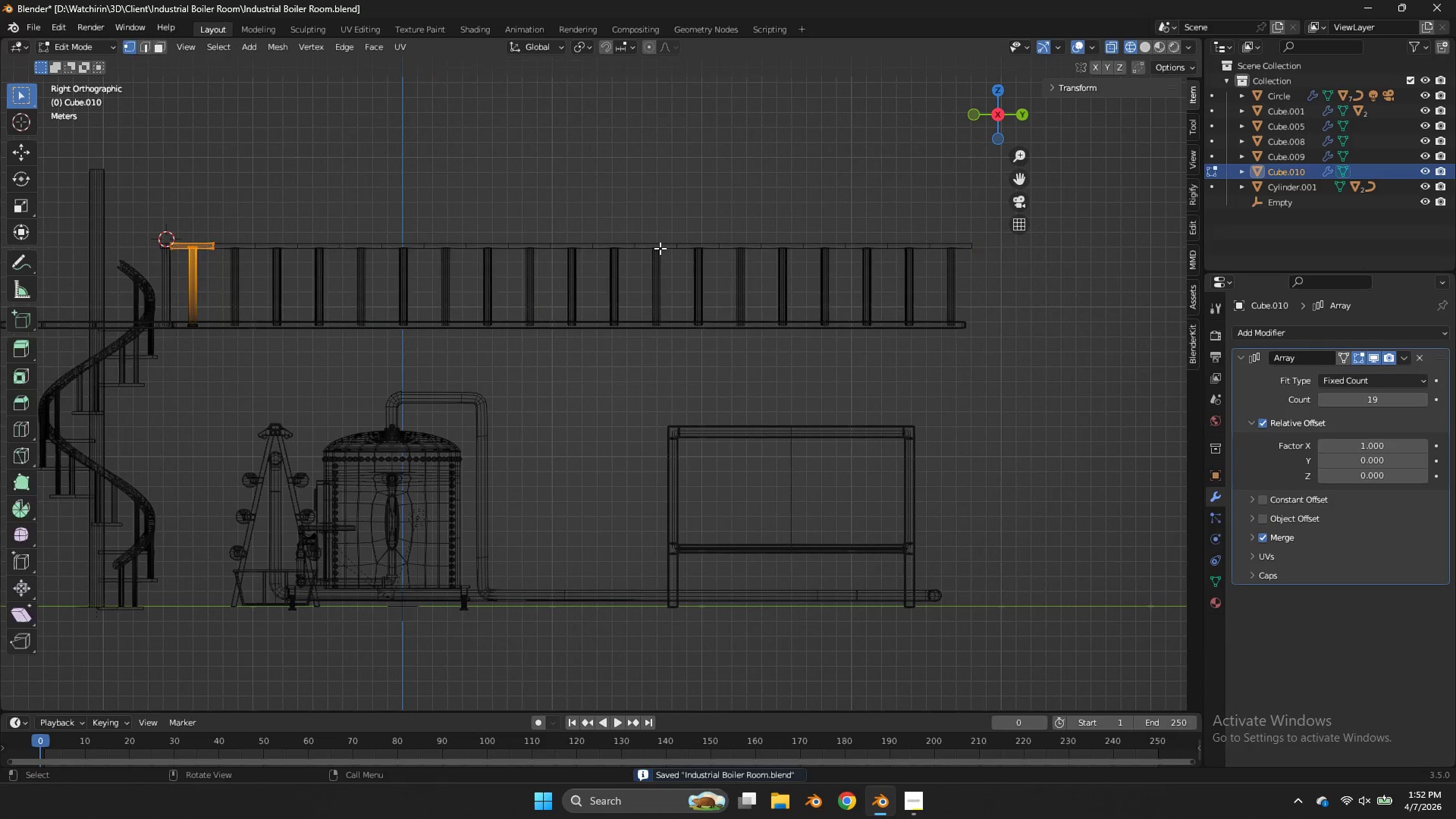 
key(Tab)
 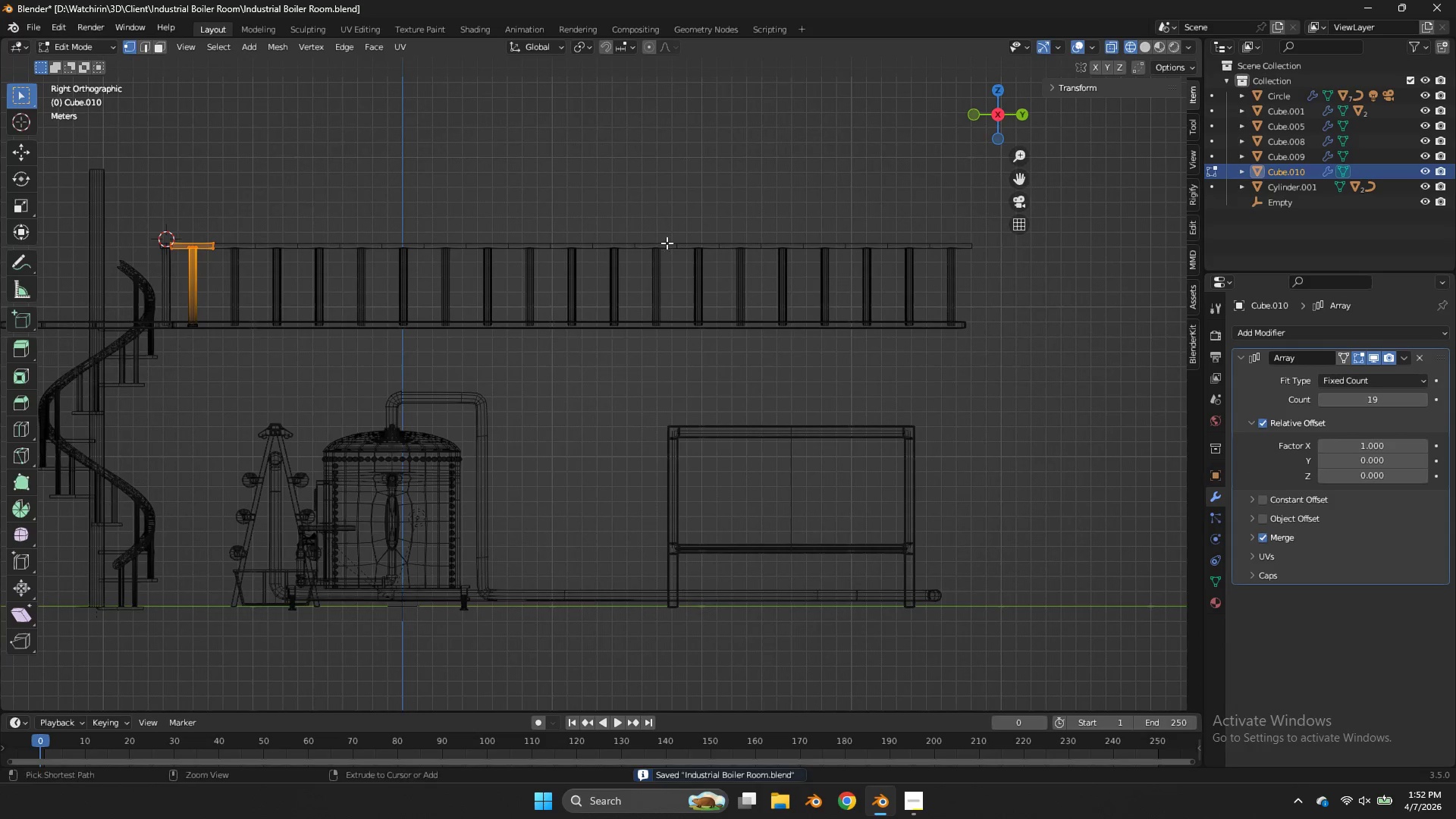 
key(Control+ControlLeft)
 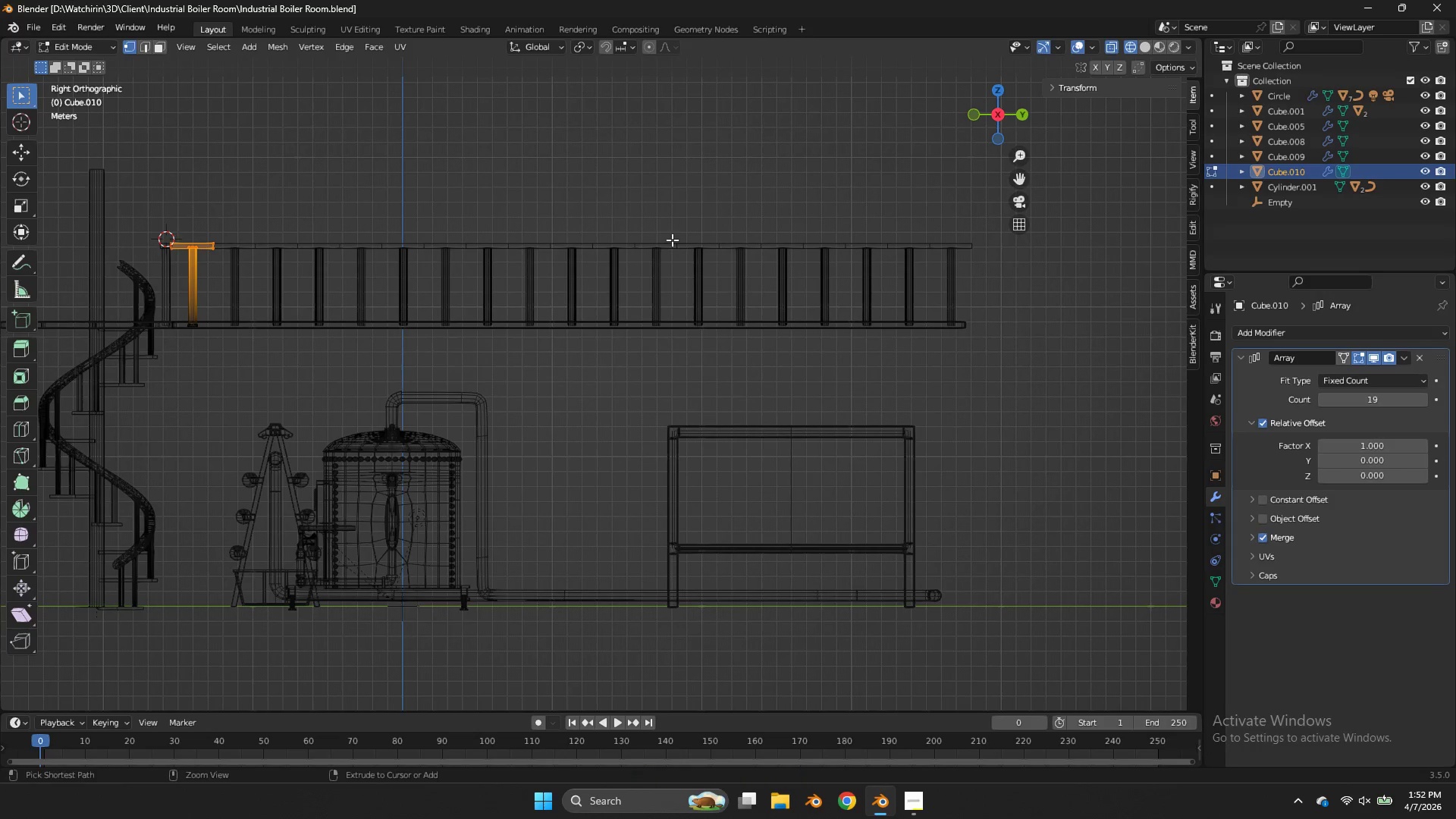 
key(Control+S)
 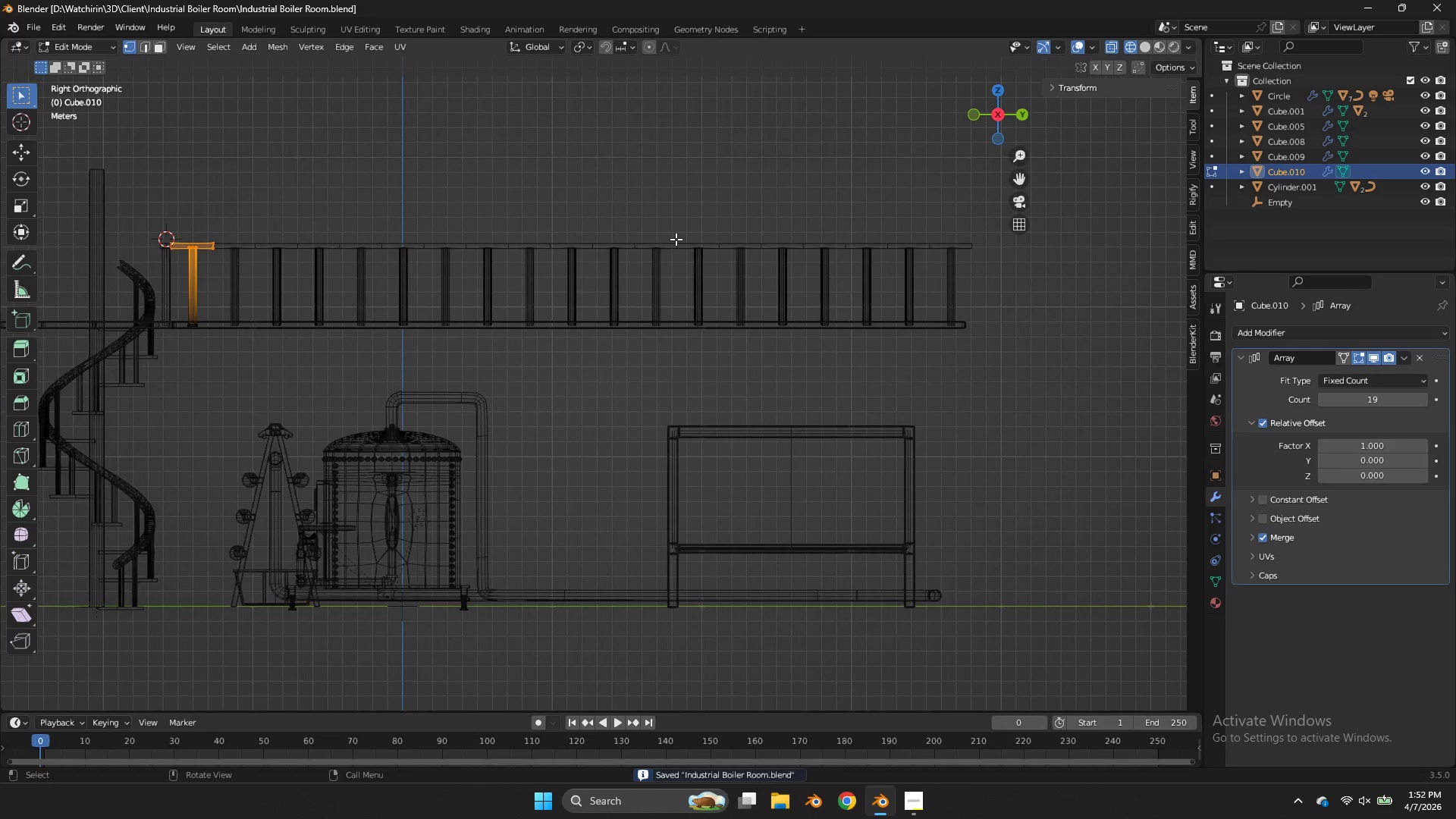 
key(Tab)
 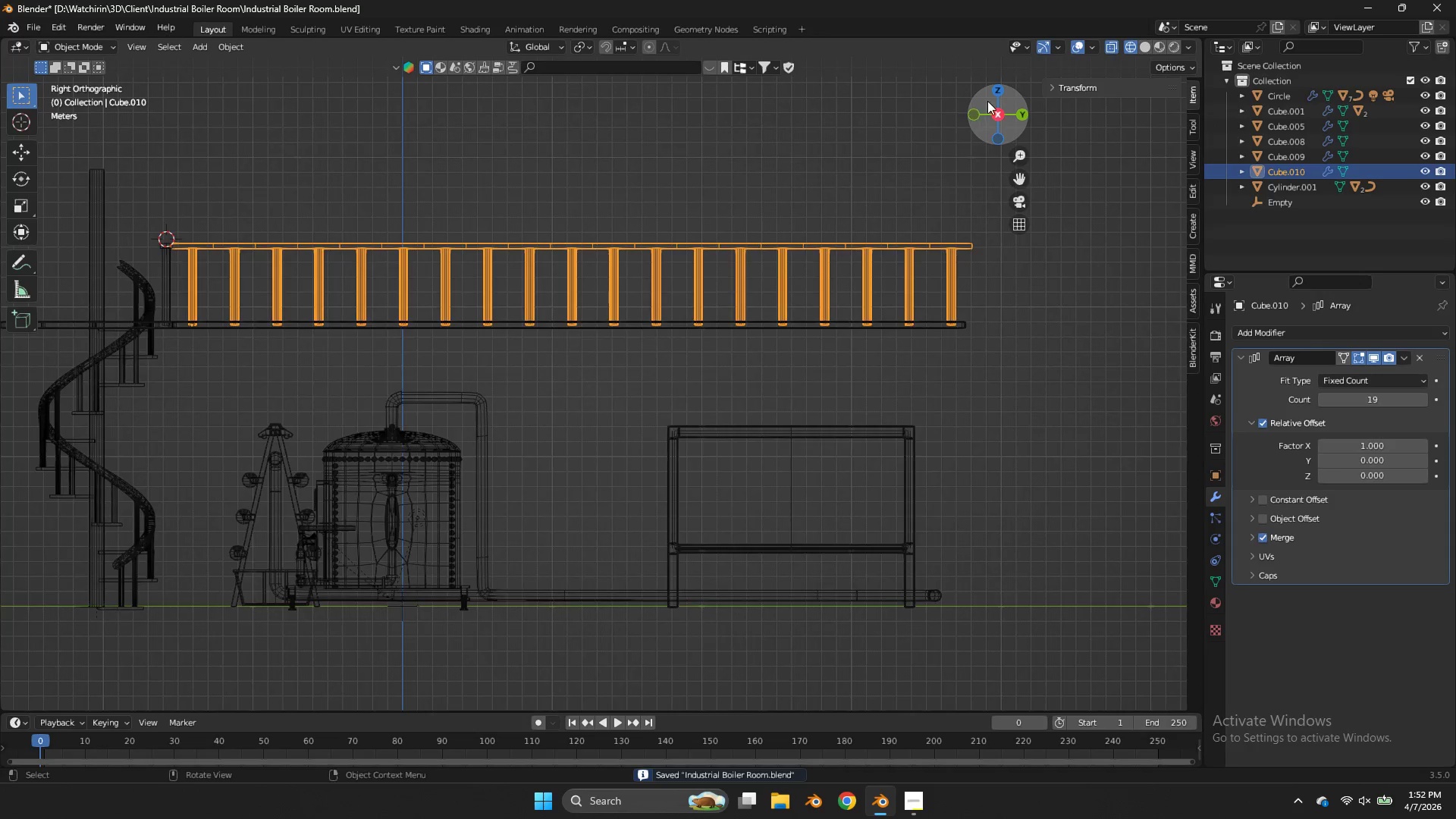 
left_click_drag(start_coordinate=[987, 101], to_coordinate=[1153, 125])
 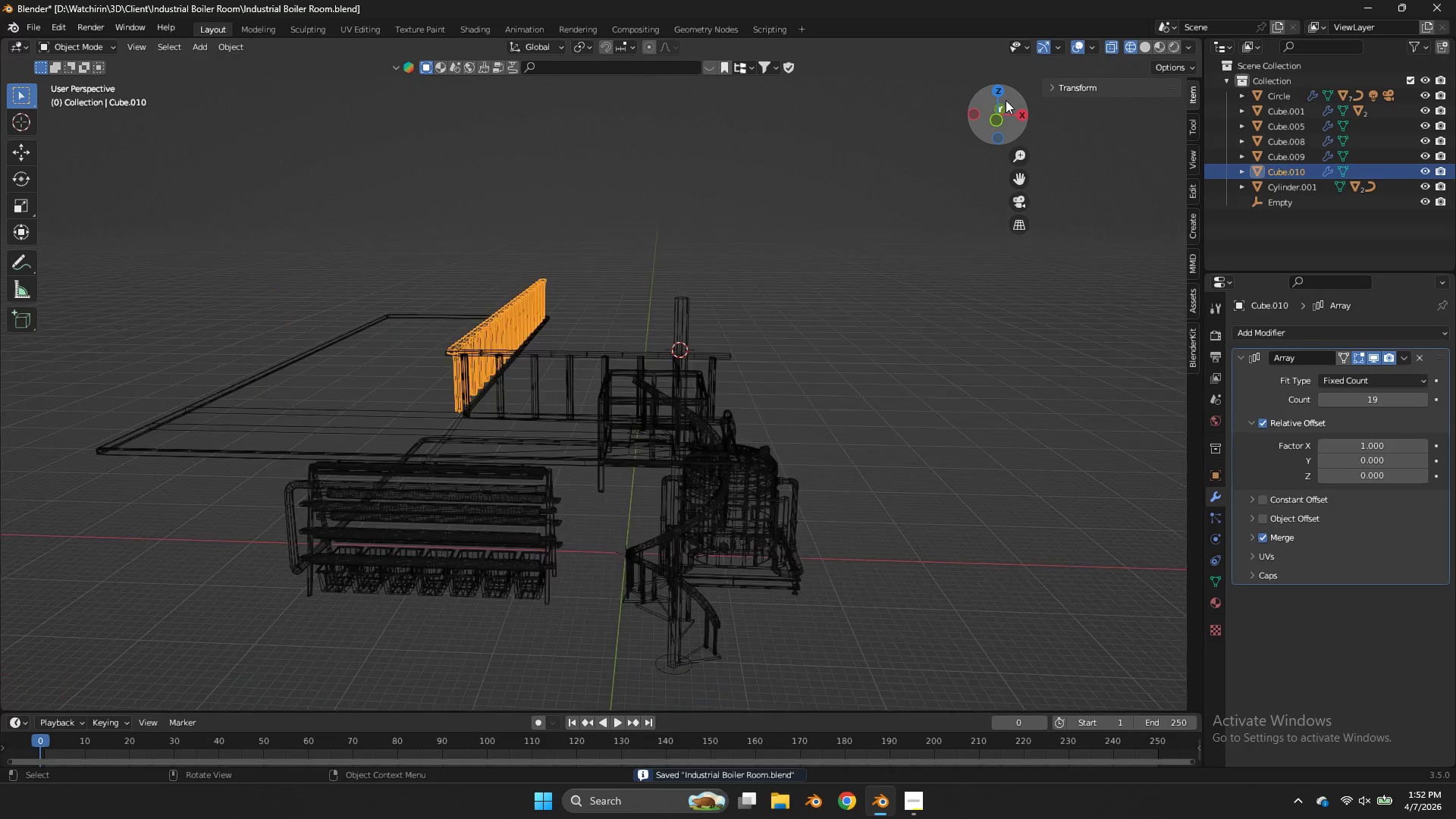 
left_click_drag(start_coordinate=[1006, 100], to_coordinate=[998, 143])
 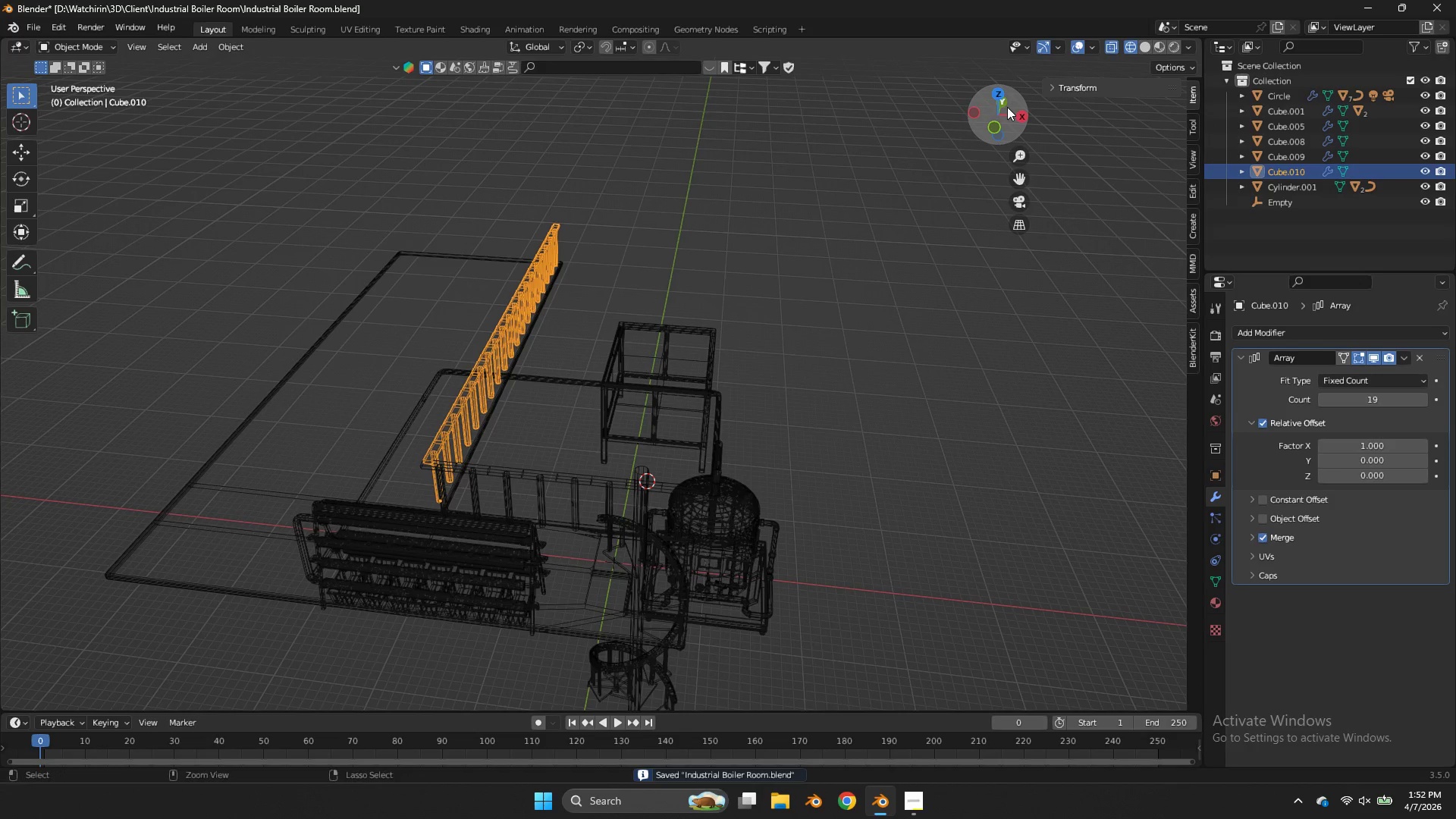 
scroll: coordinate [1006, 100], scroll_direction: down, amount: 3.0
 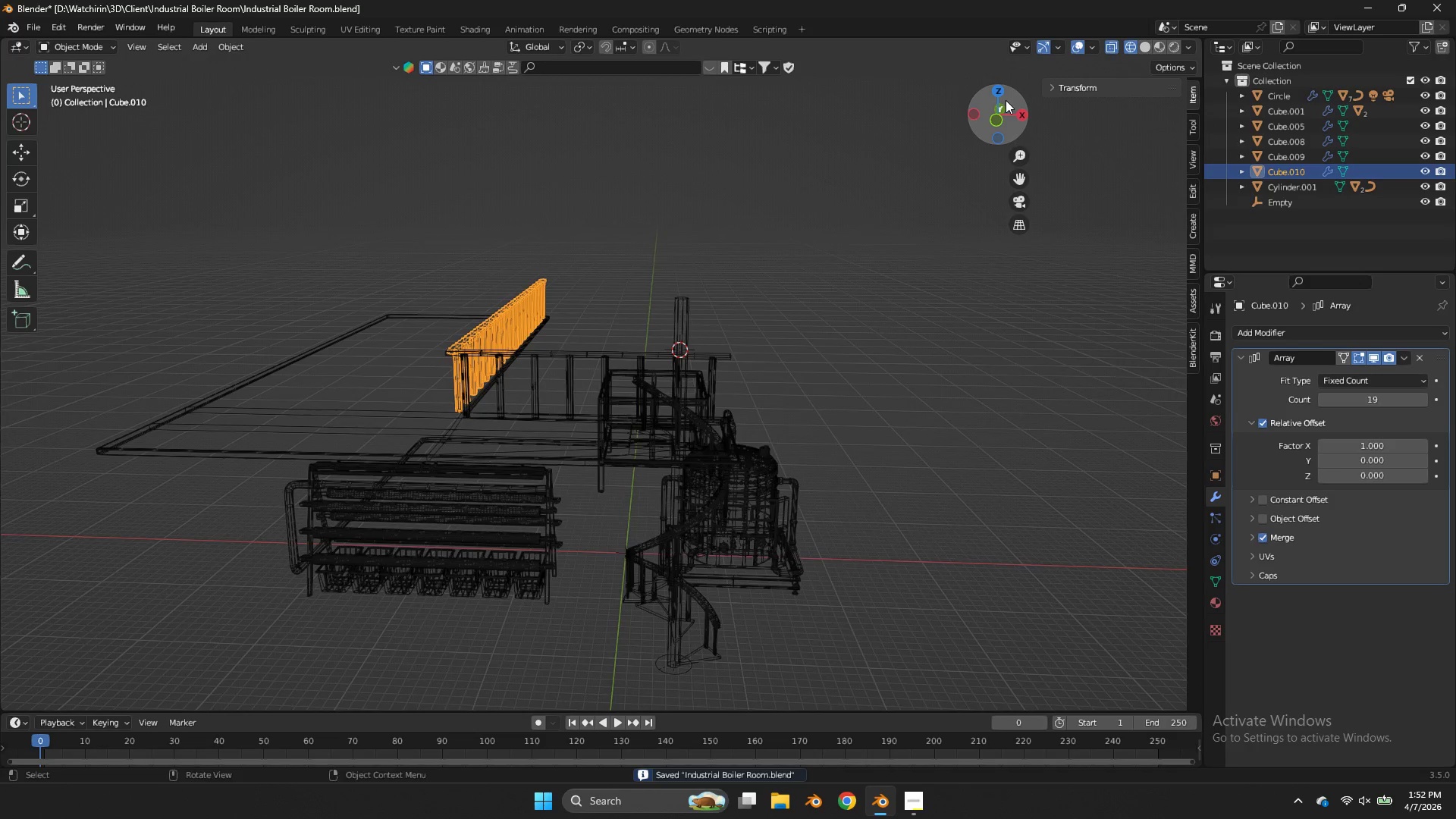 
key(Control+S)
 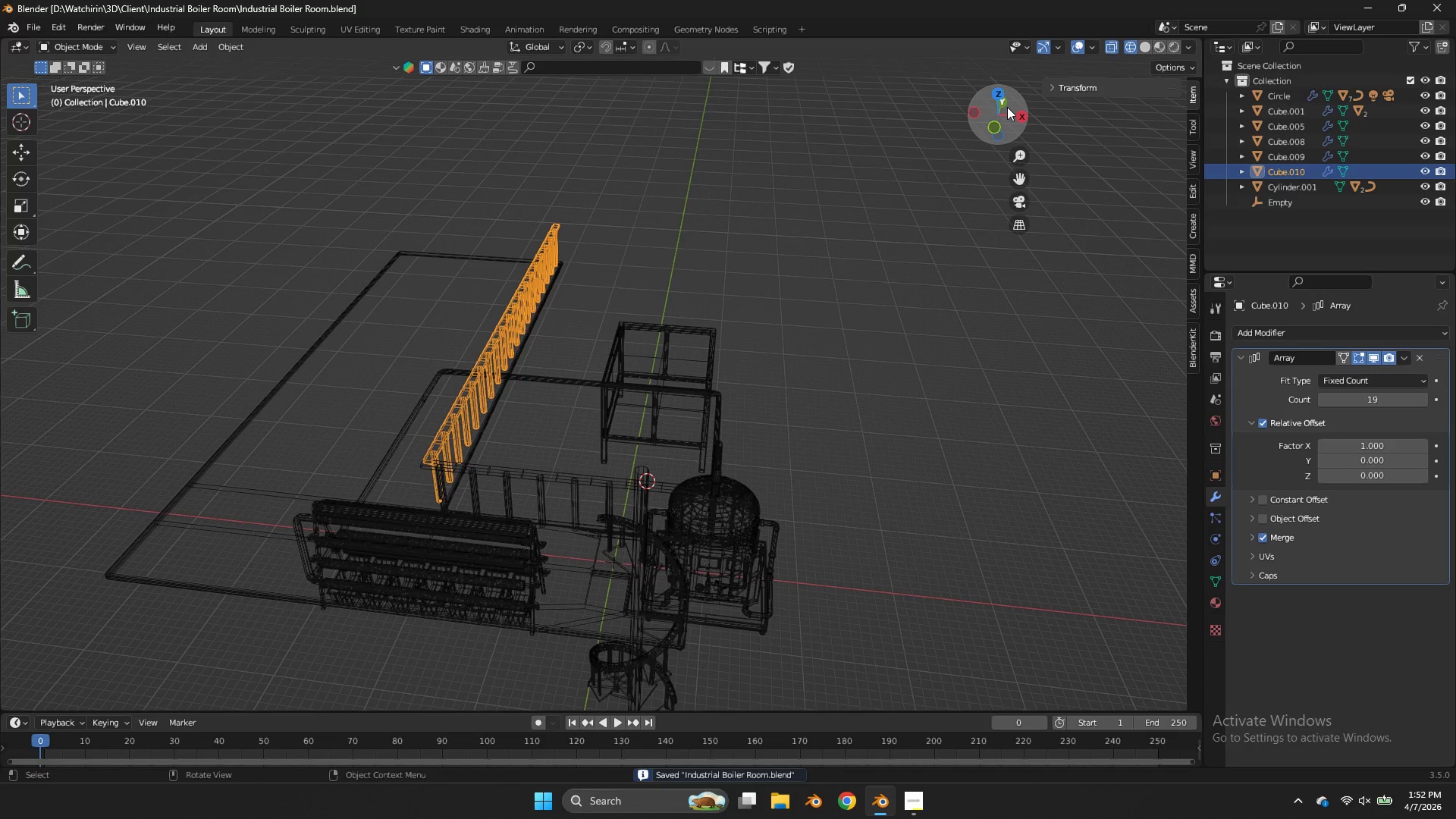 
wait(5.97)
 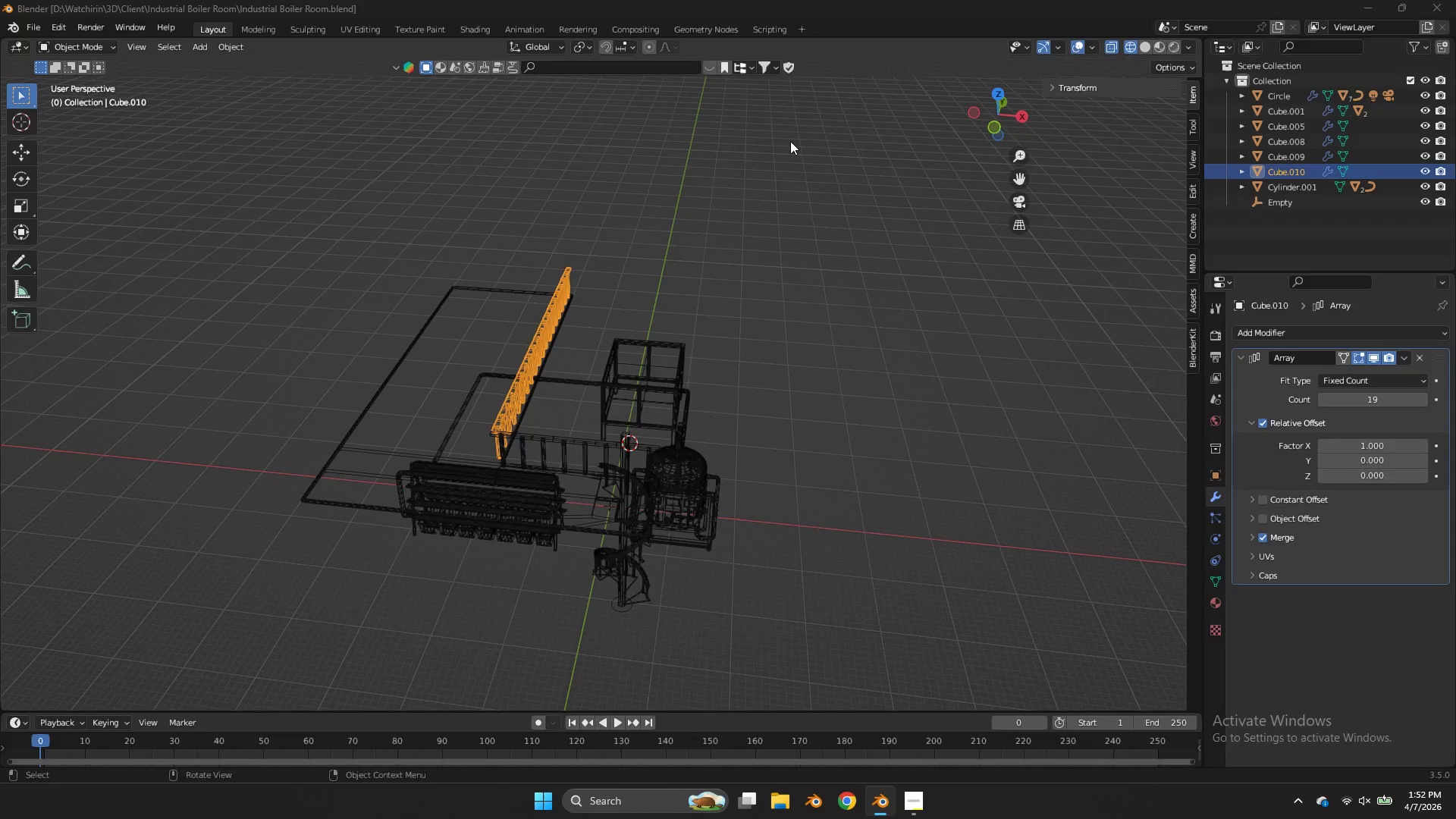 
key(Alt+AltLeft)
 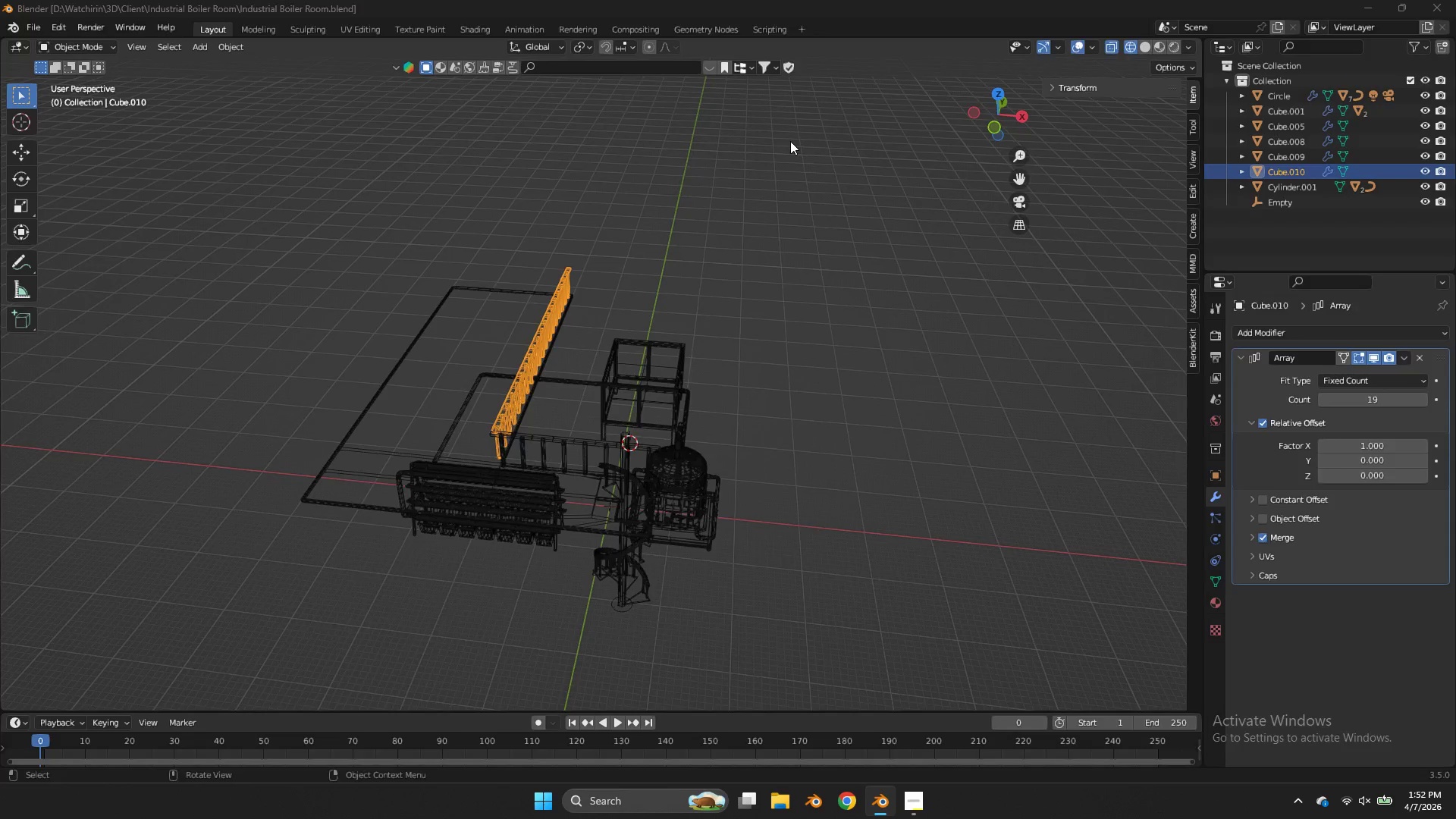 
key(Alt+Tab)